 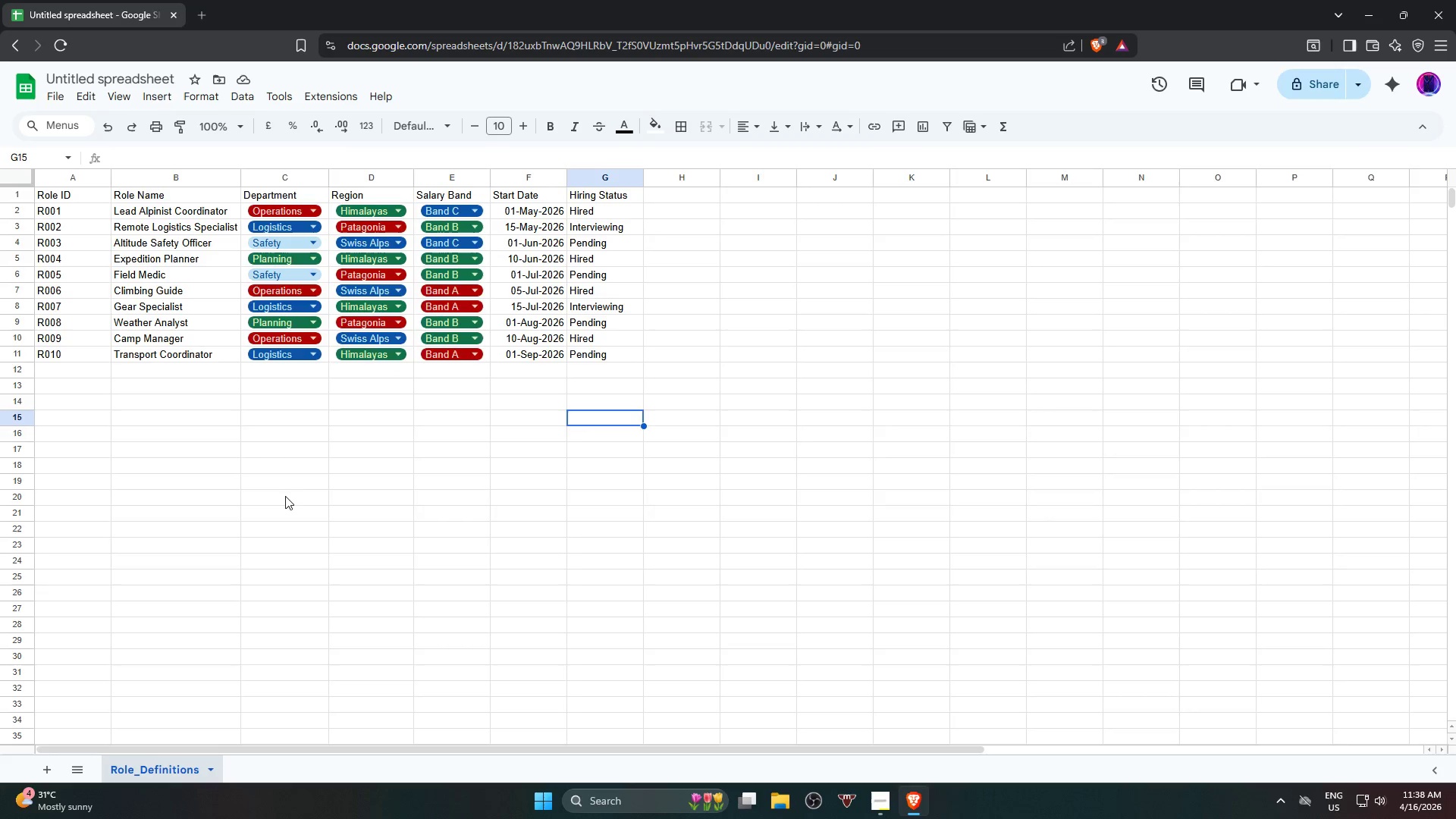 
left_click([55, 777])
 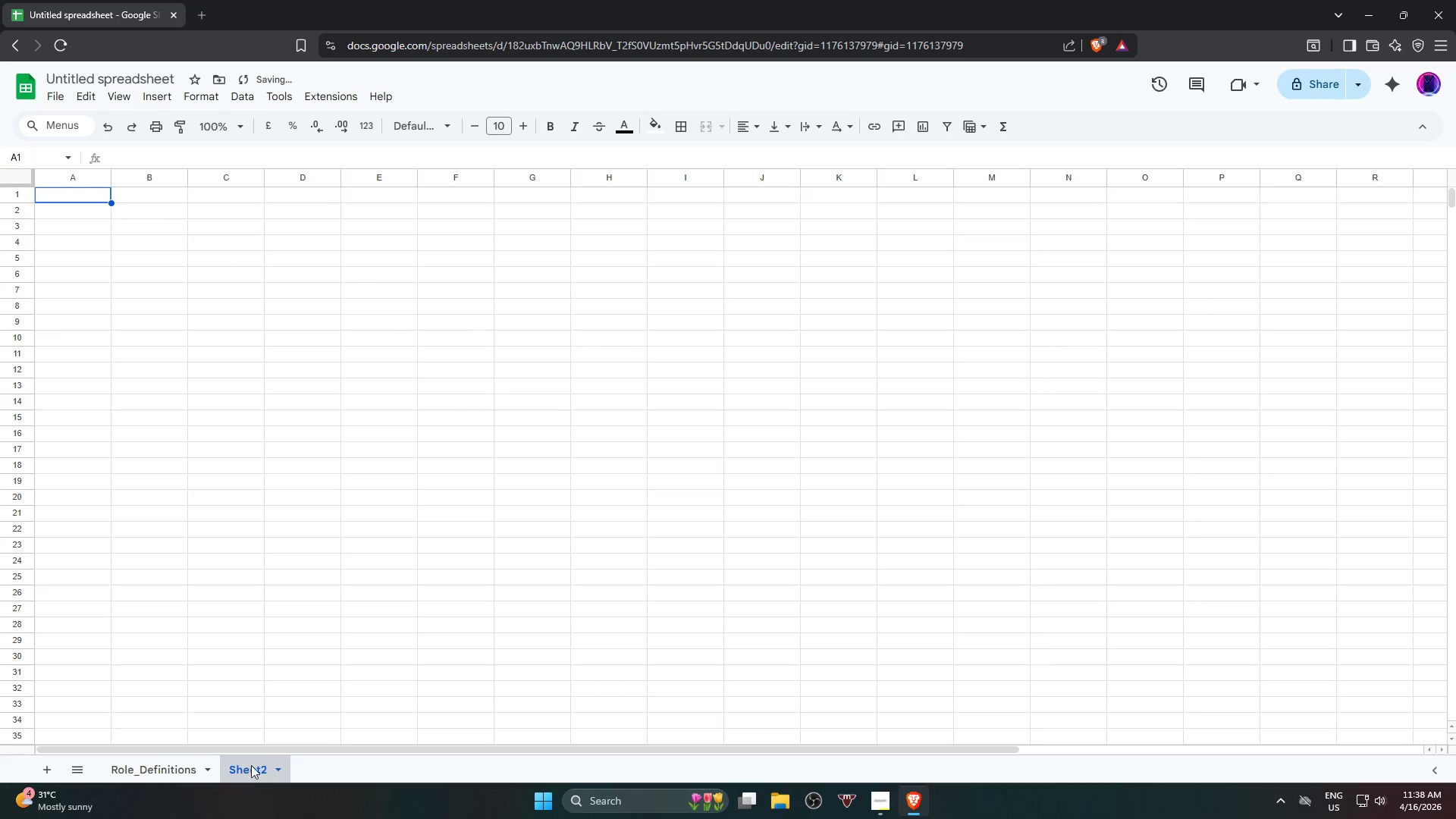 
double_click([251, 764])
 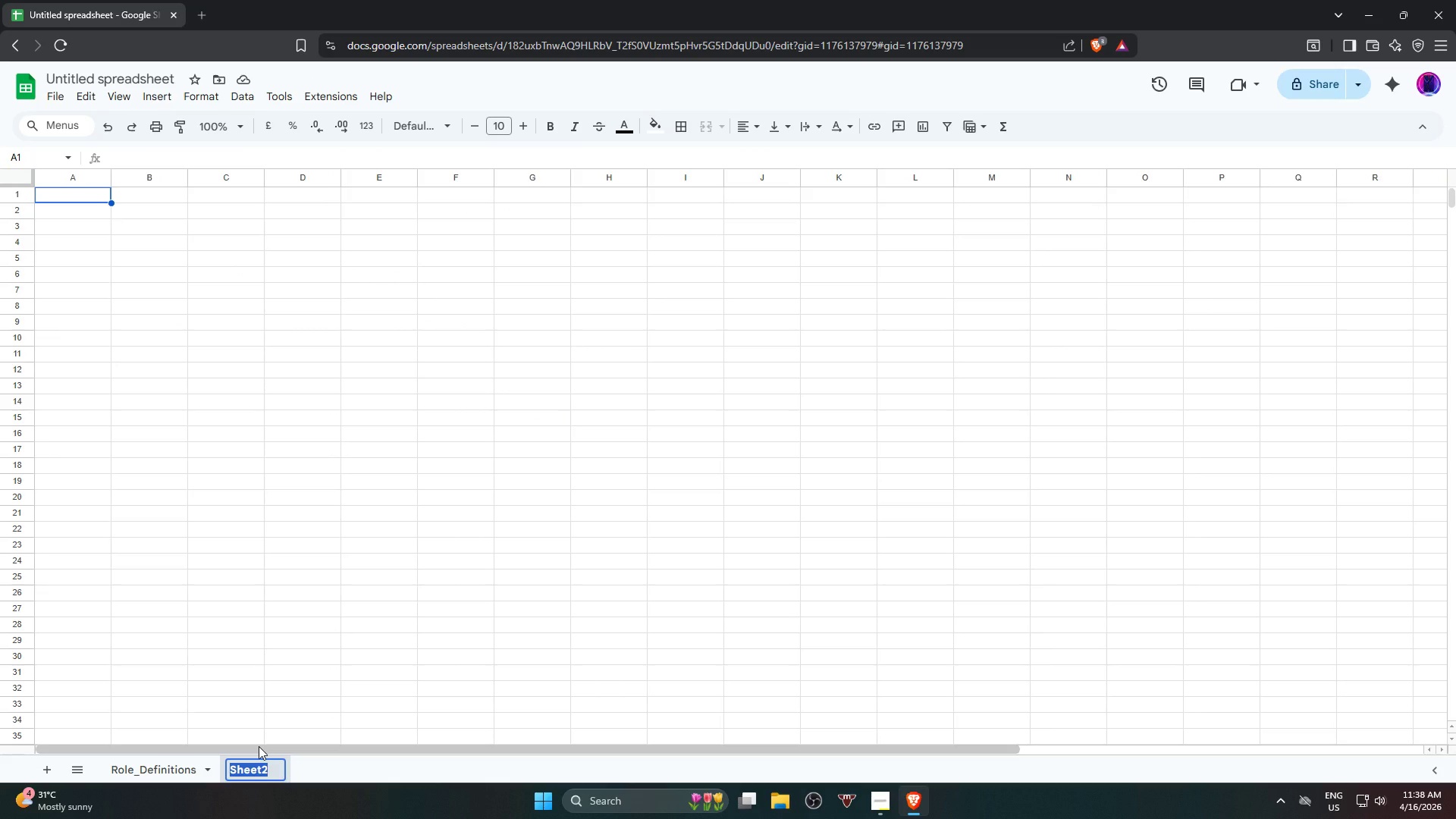 
wait(6.41)
 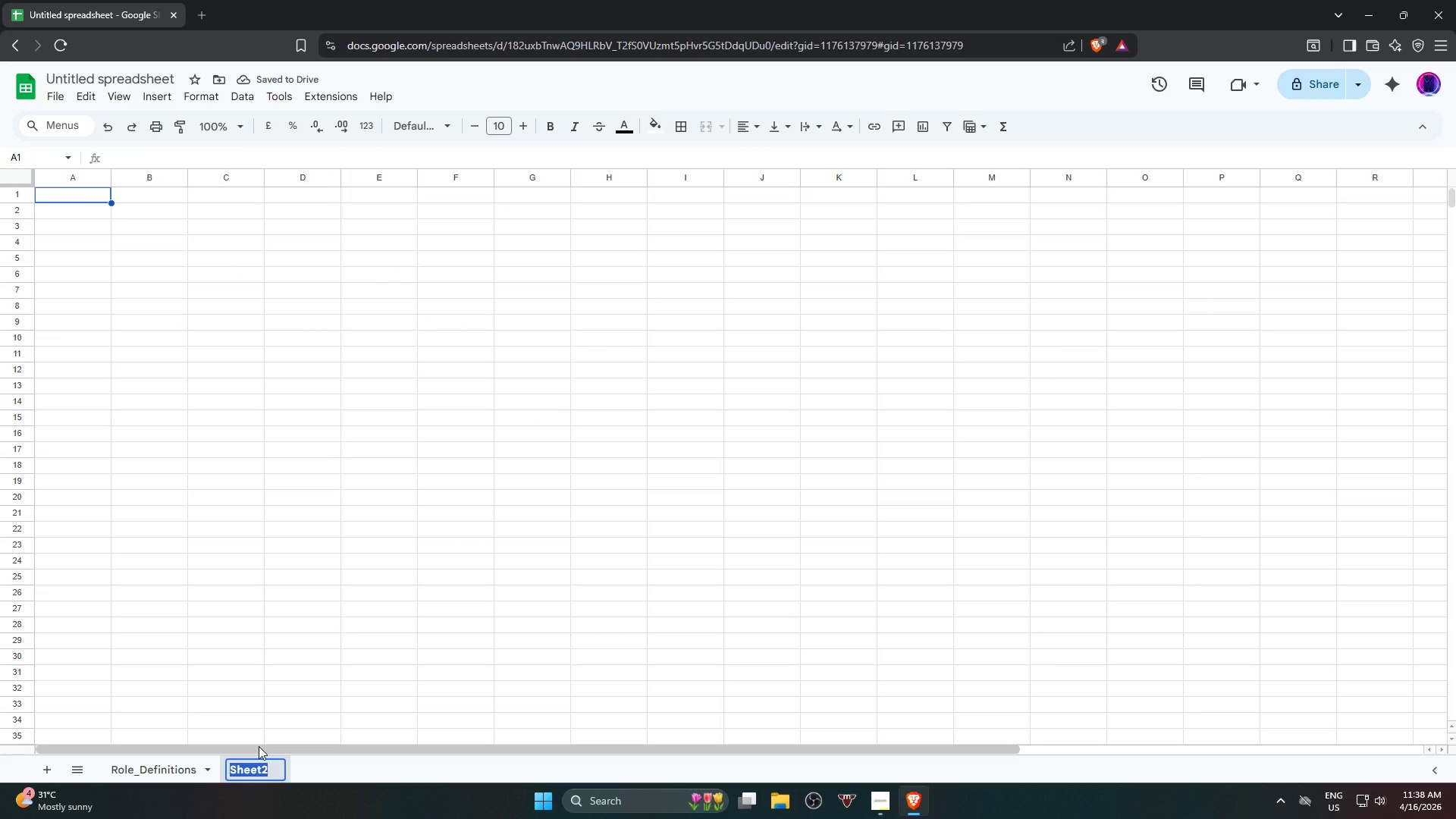 
type(Salary_Bands)
 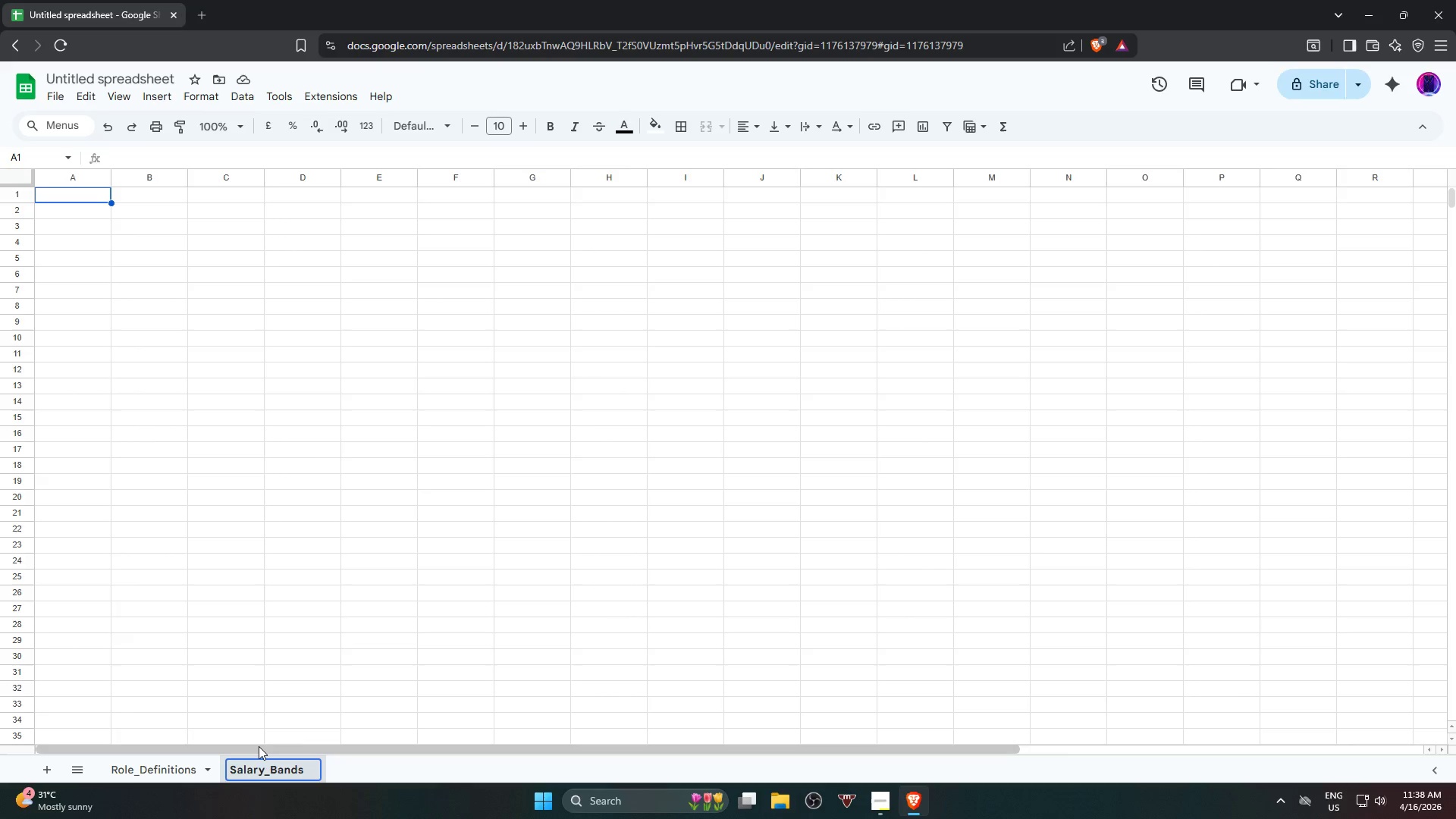 
key(Enter)
 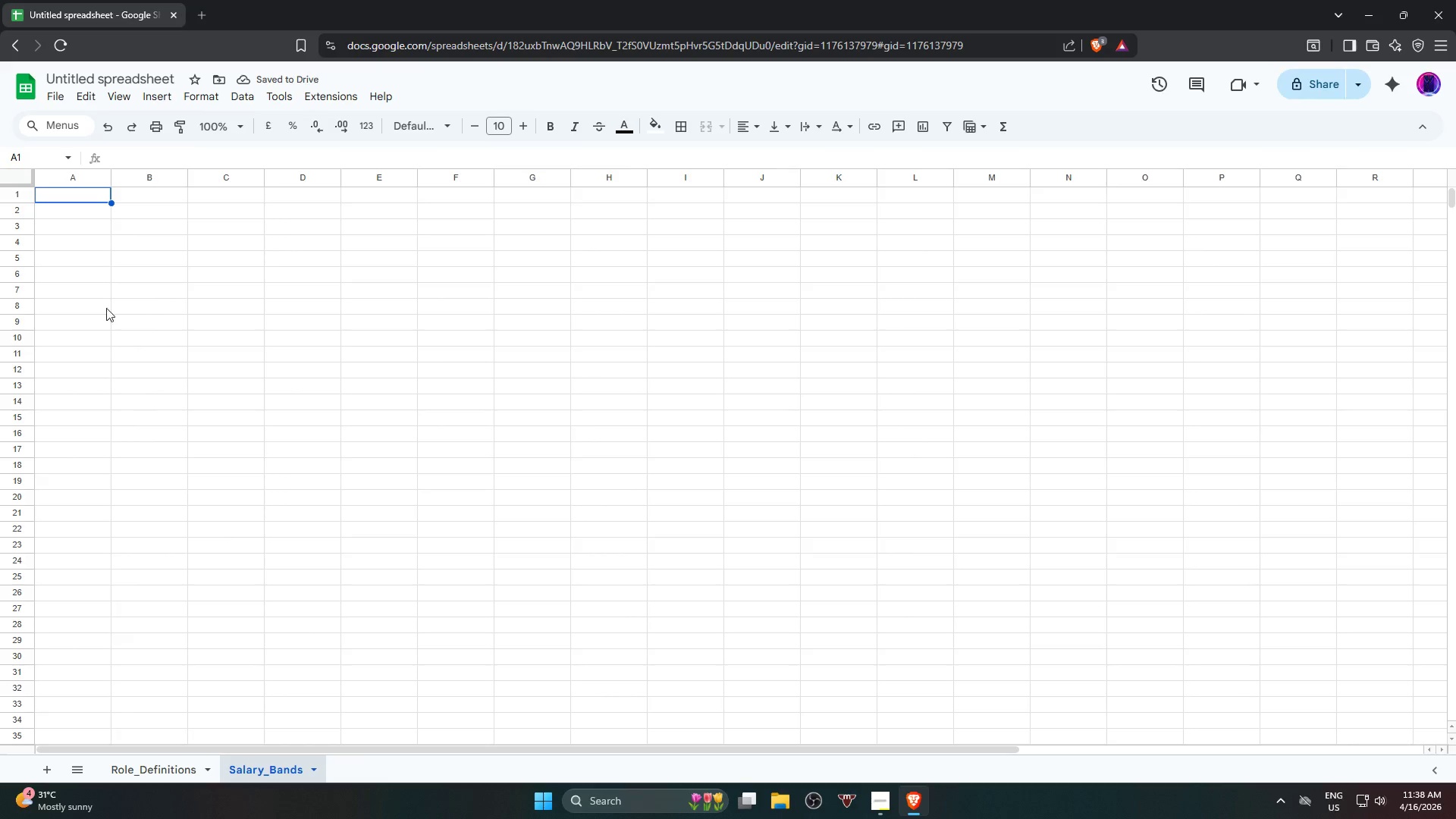 
double_click([89, 195])
 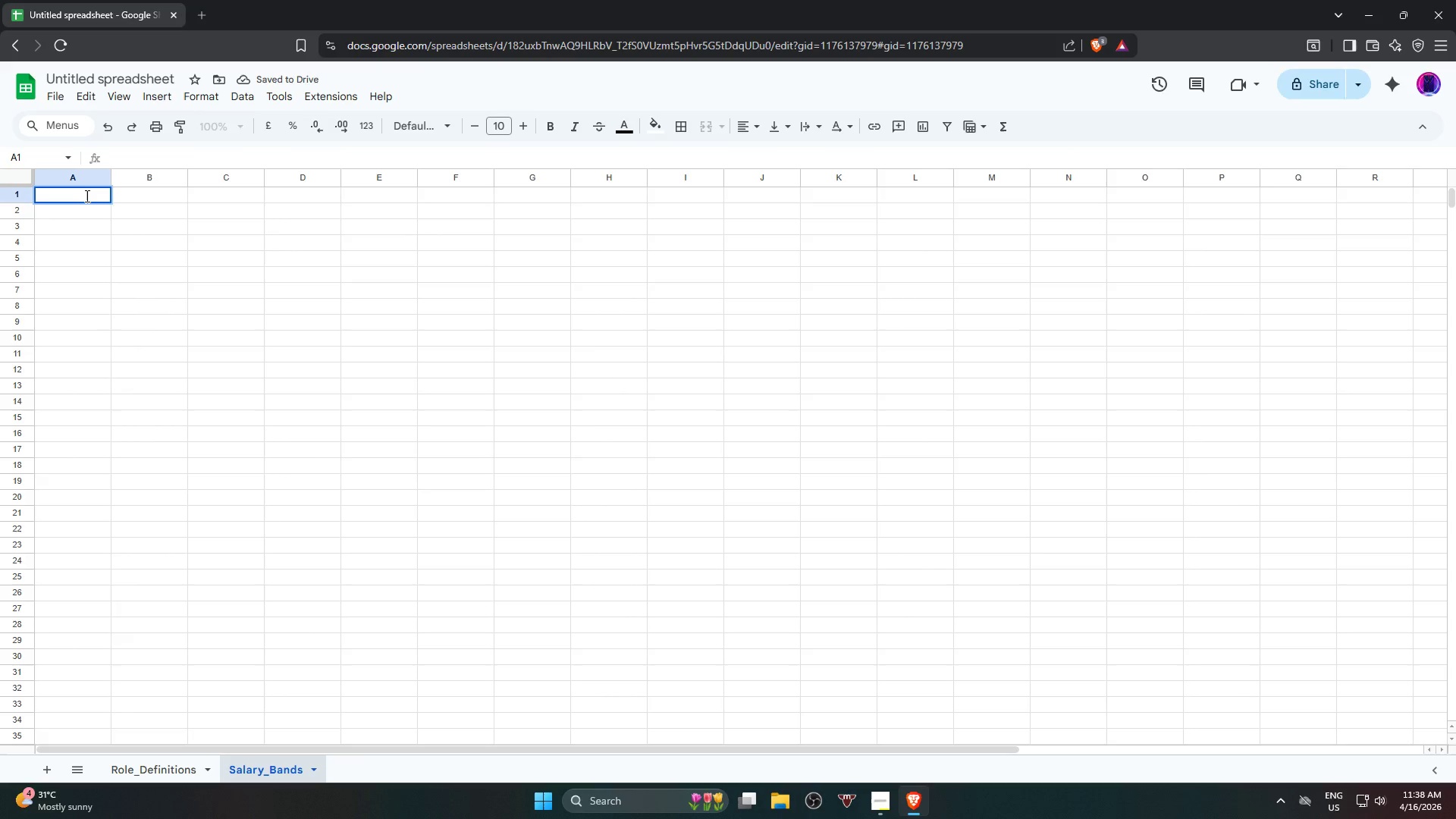 
type(Band)
key(Tab)
type(Base Salary)
key(Tab)
type(Insurant)
key(Backspace)
type(ce %)
 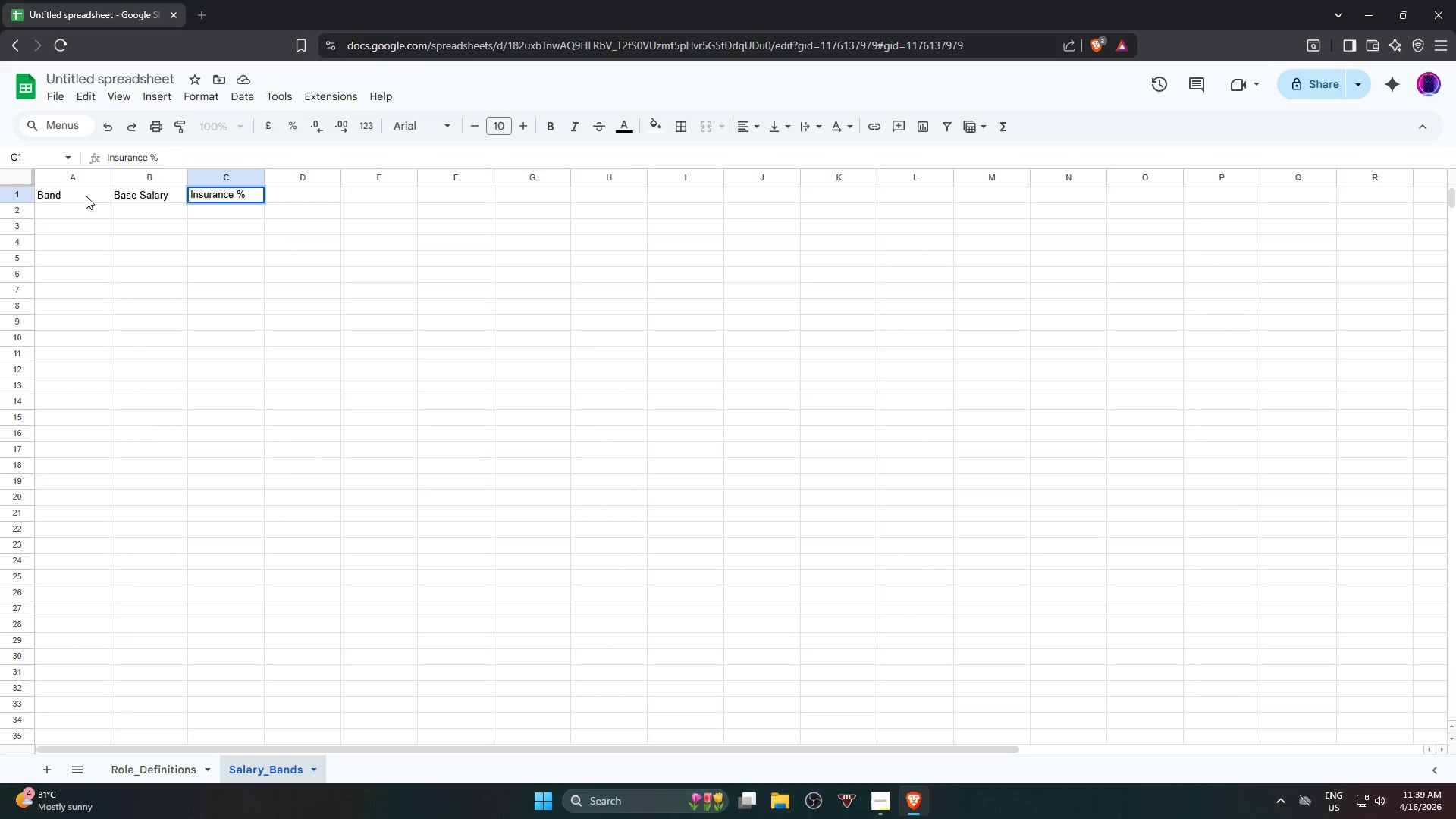 
key(Enter)
 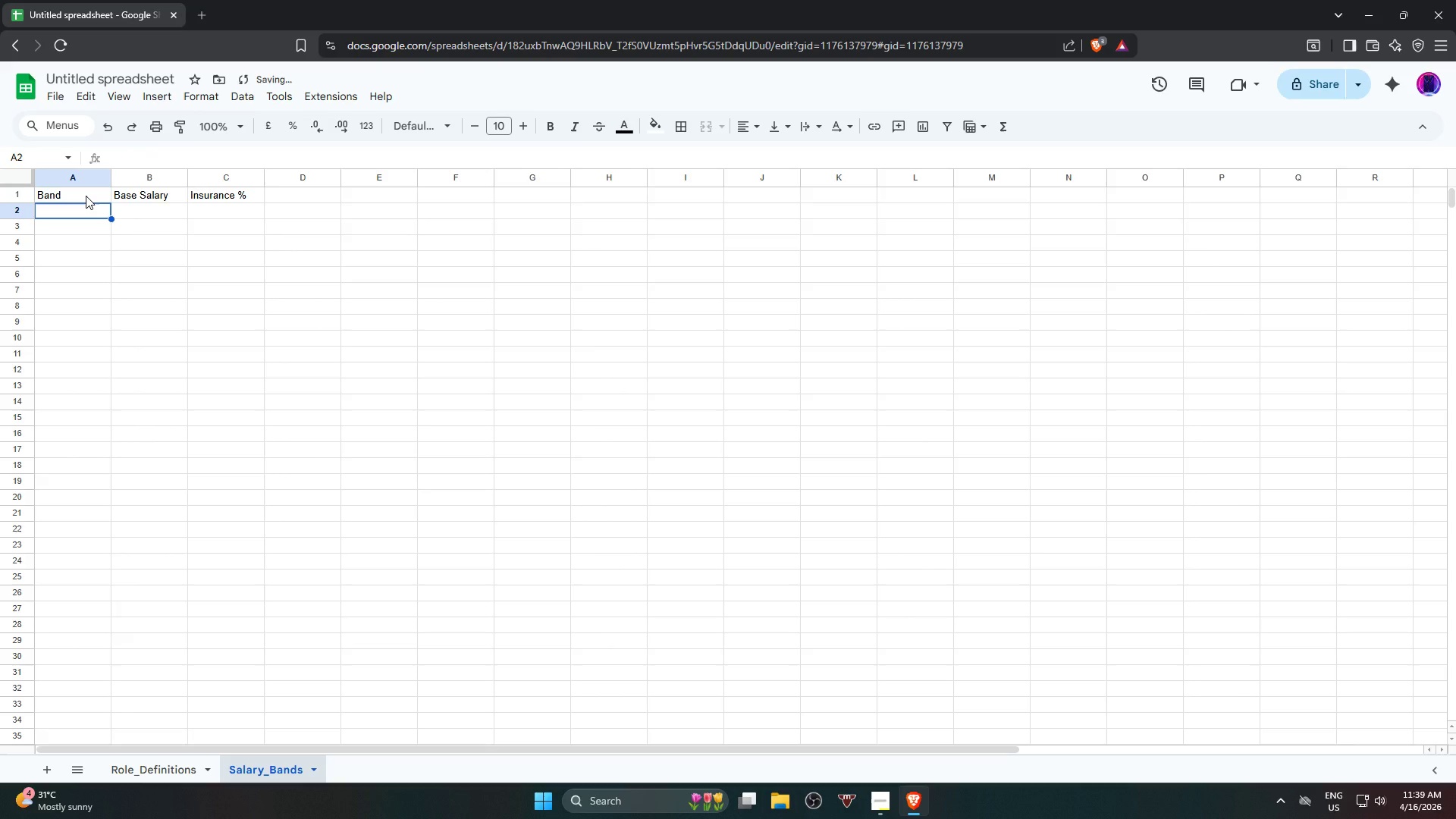 
type(Band A)
 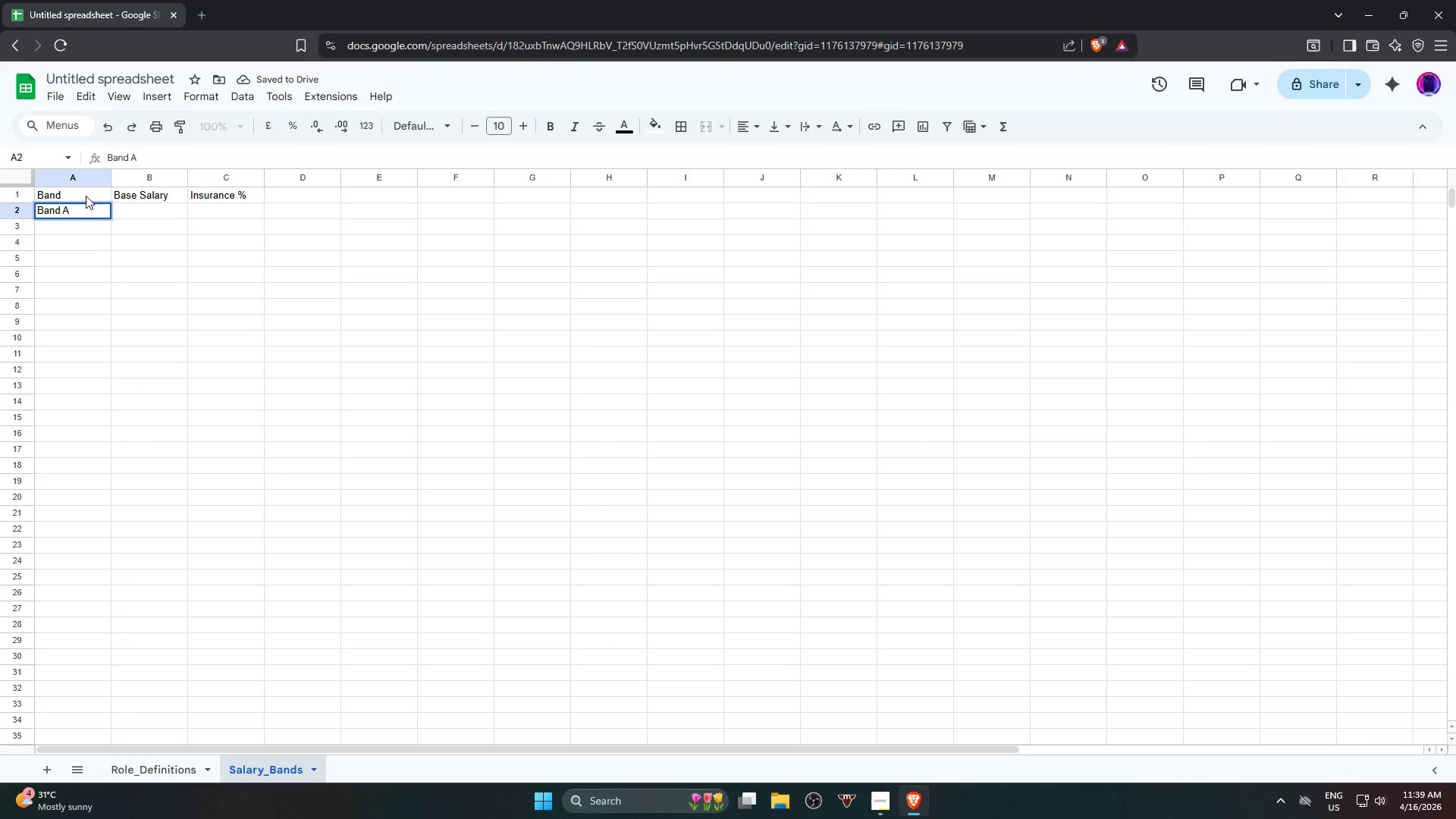 
key(Enter)
 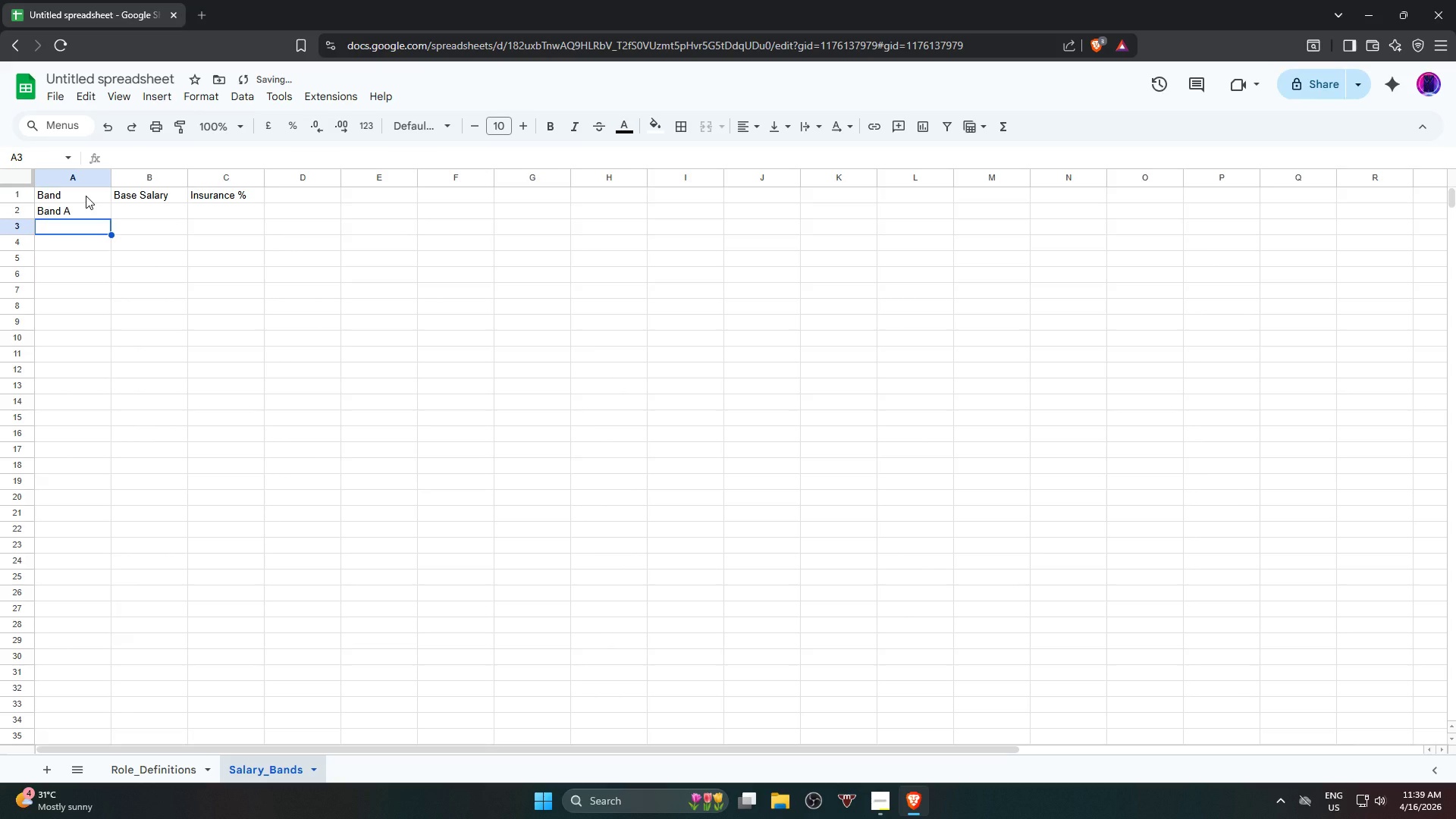 
type(Band B)
 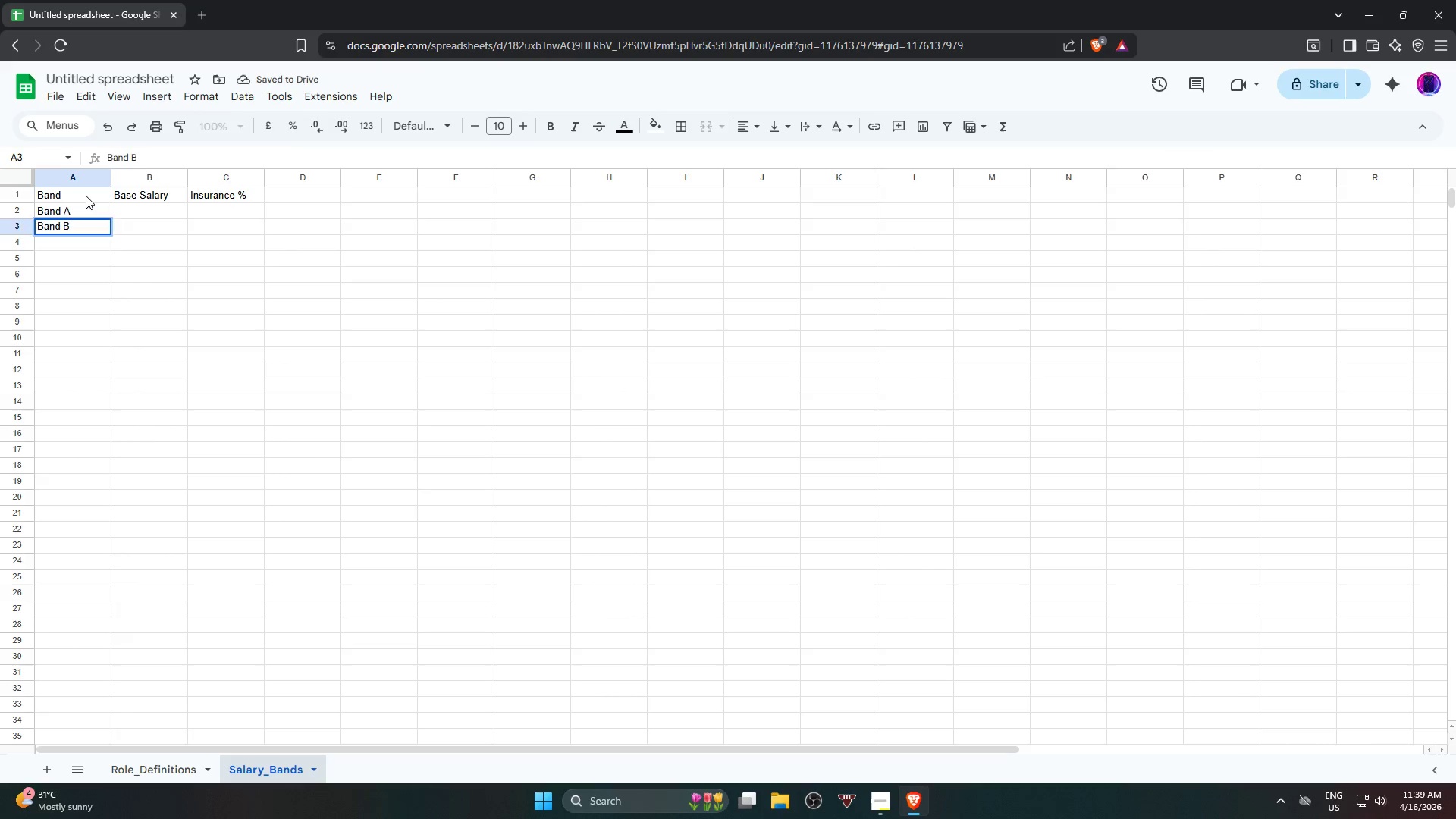 
 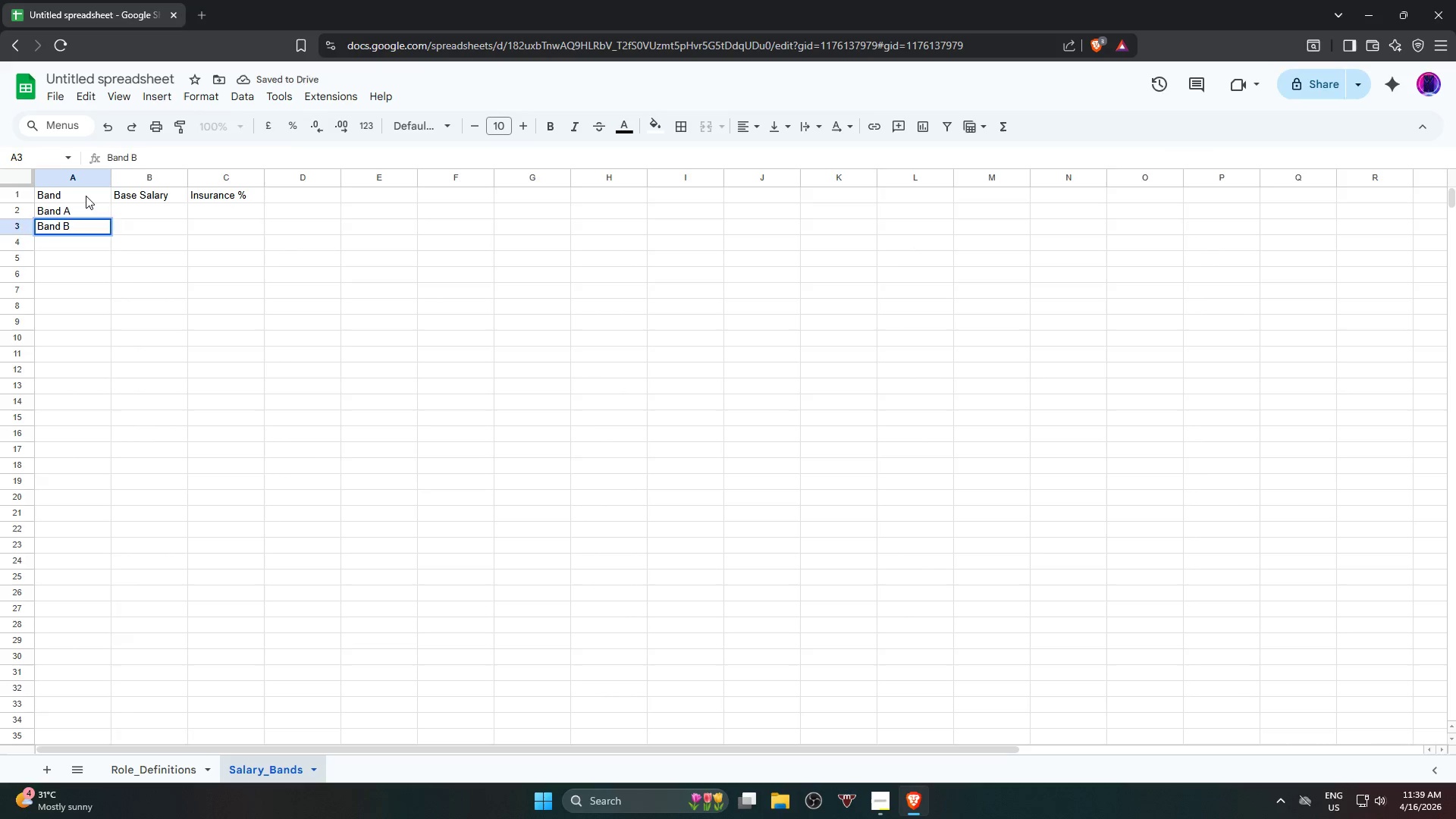 
key(Enter)
 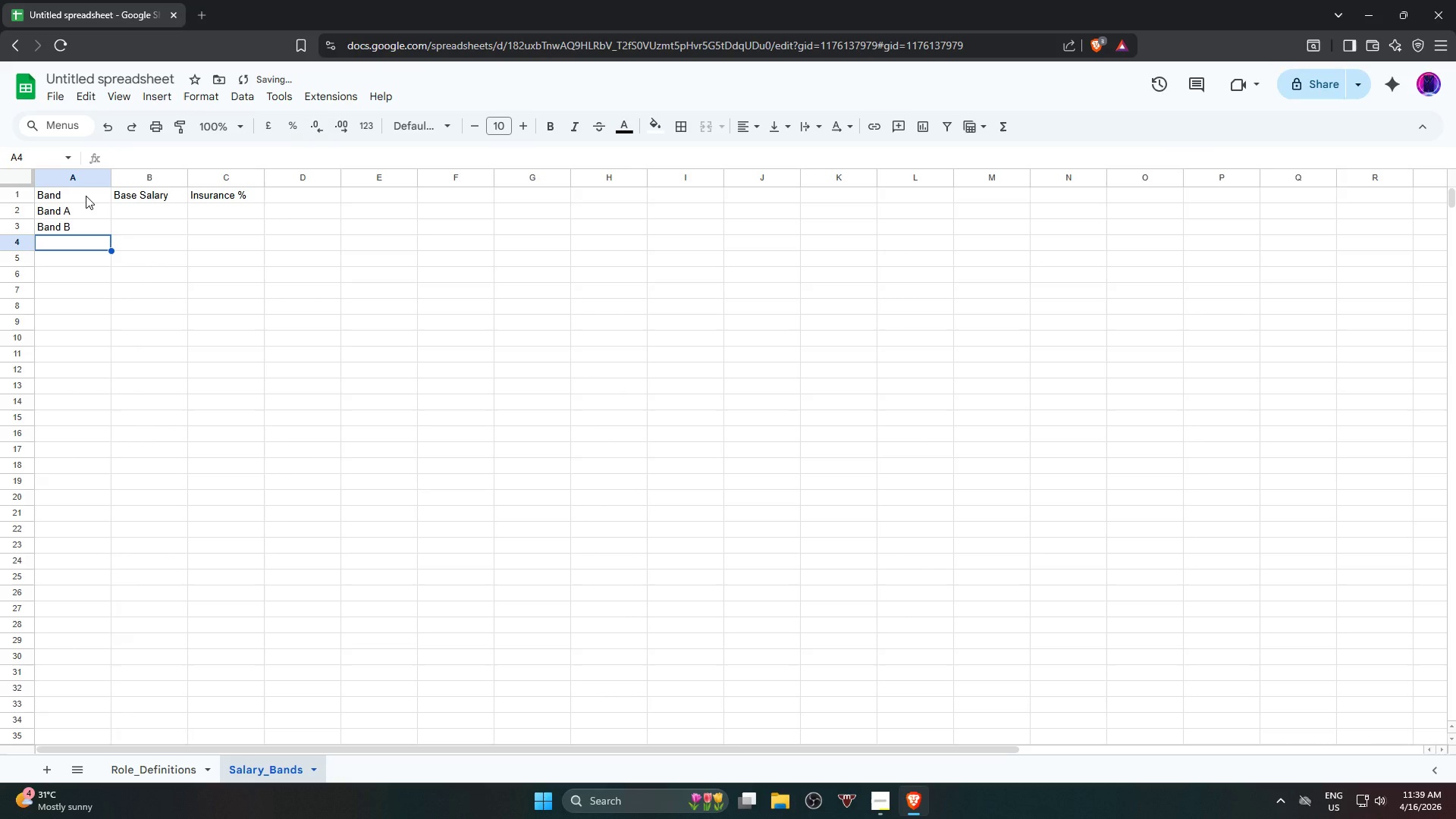 
type(Band C)
 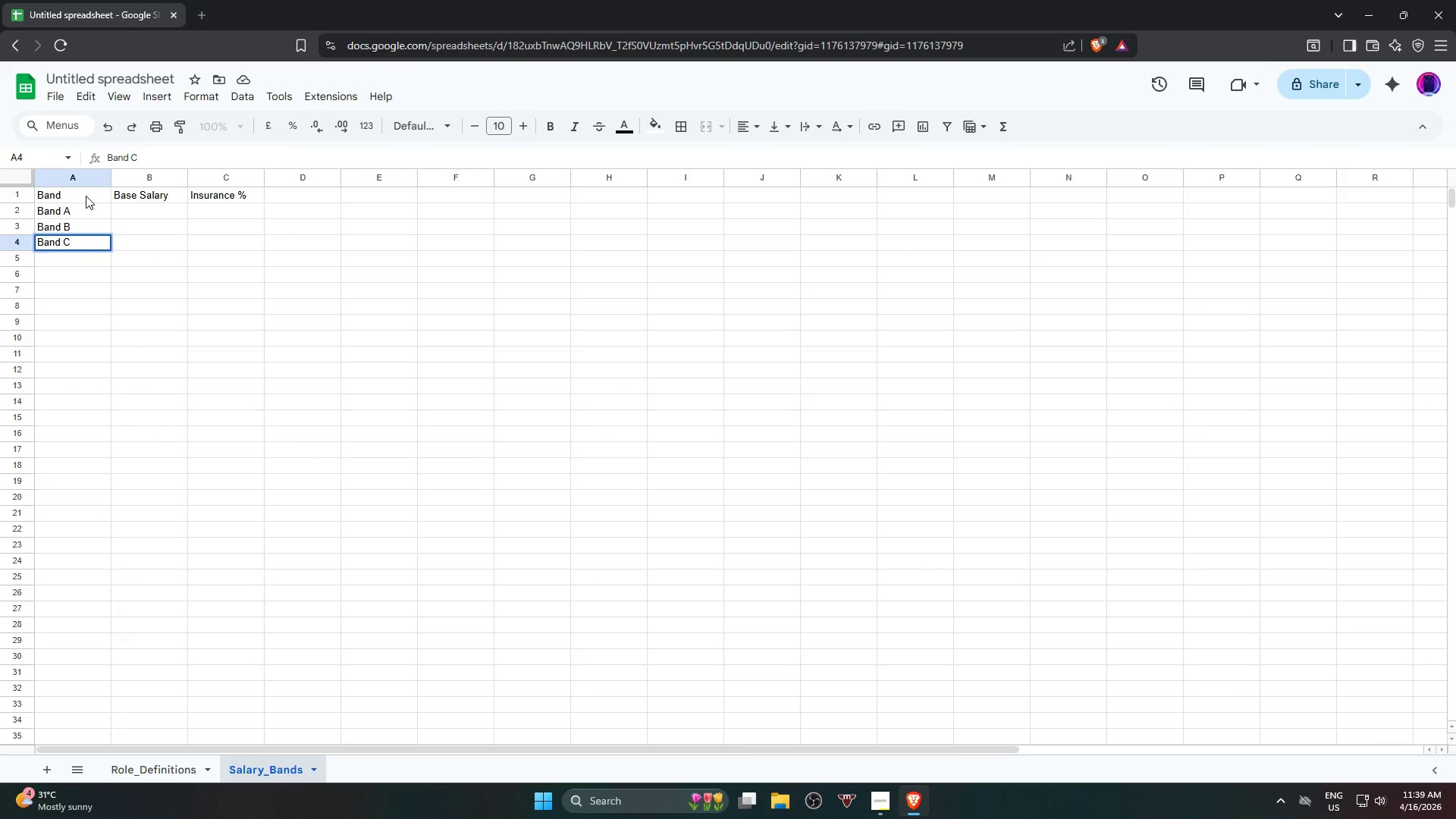 
wait(7.38)
 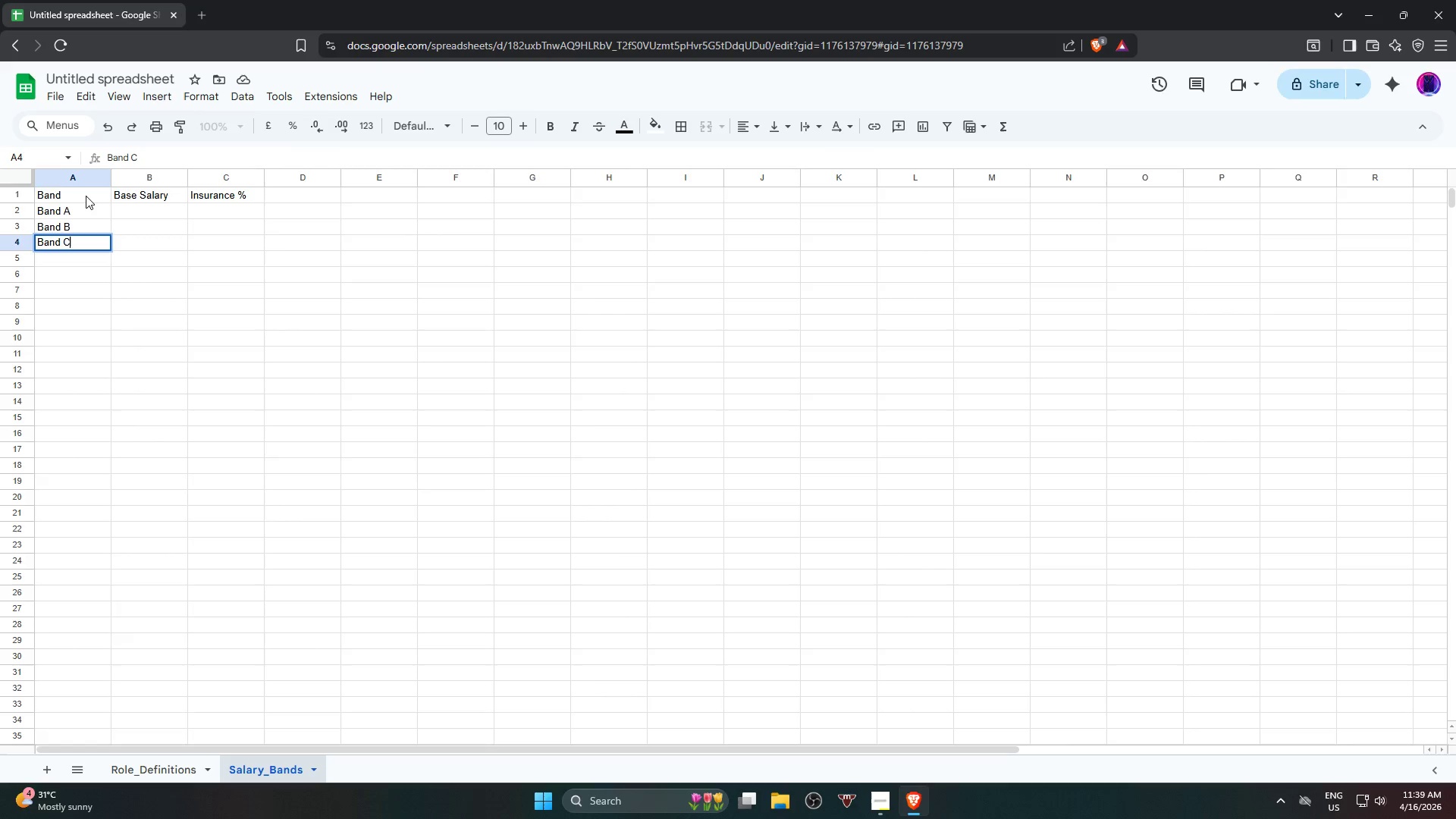 
left_click([260, 765])
 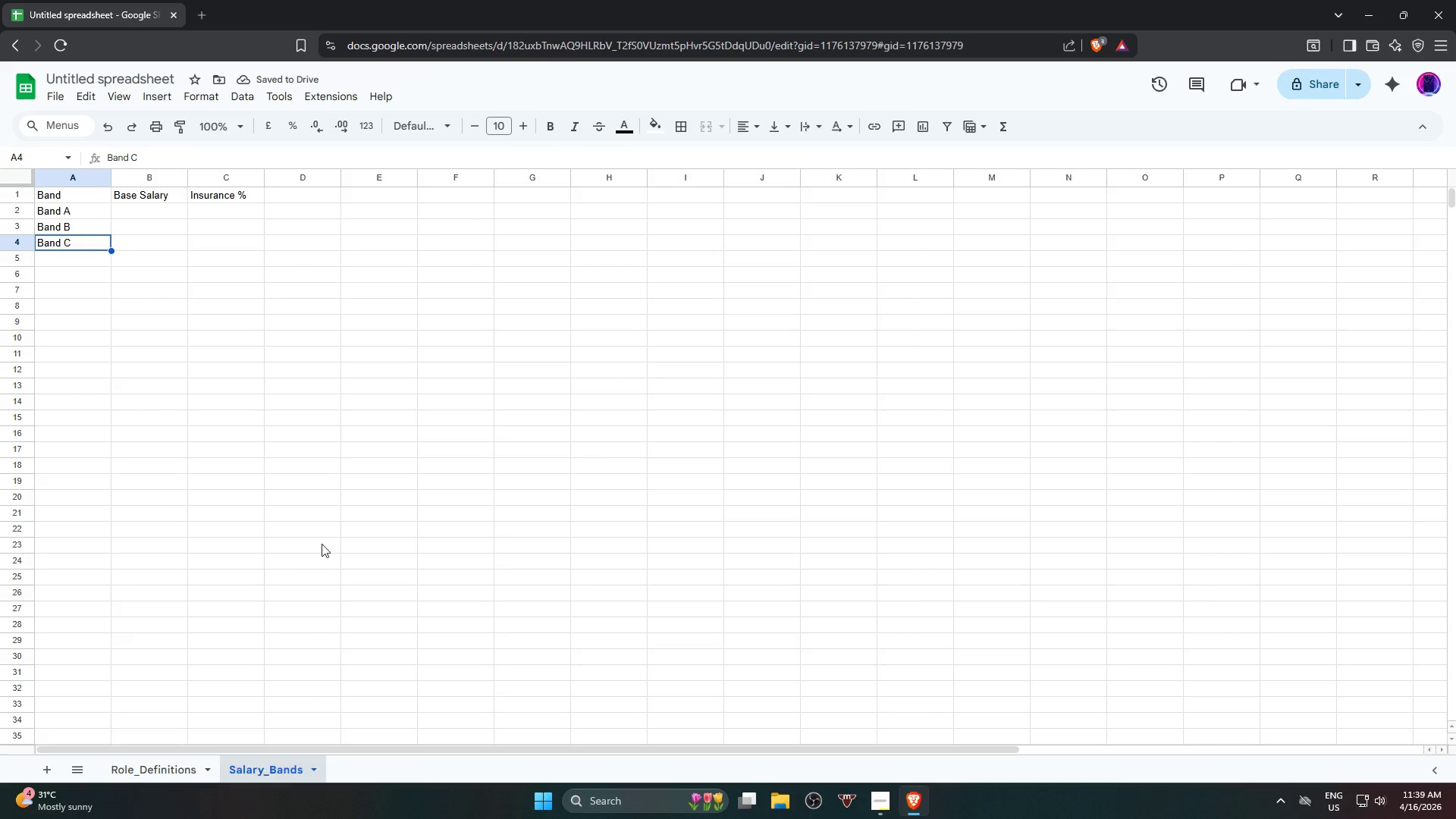 
left_click([269, 425])
 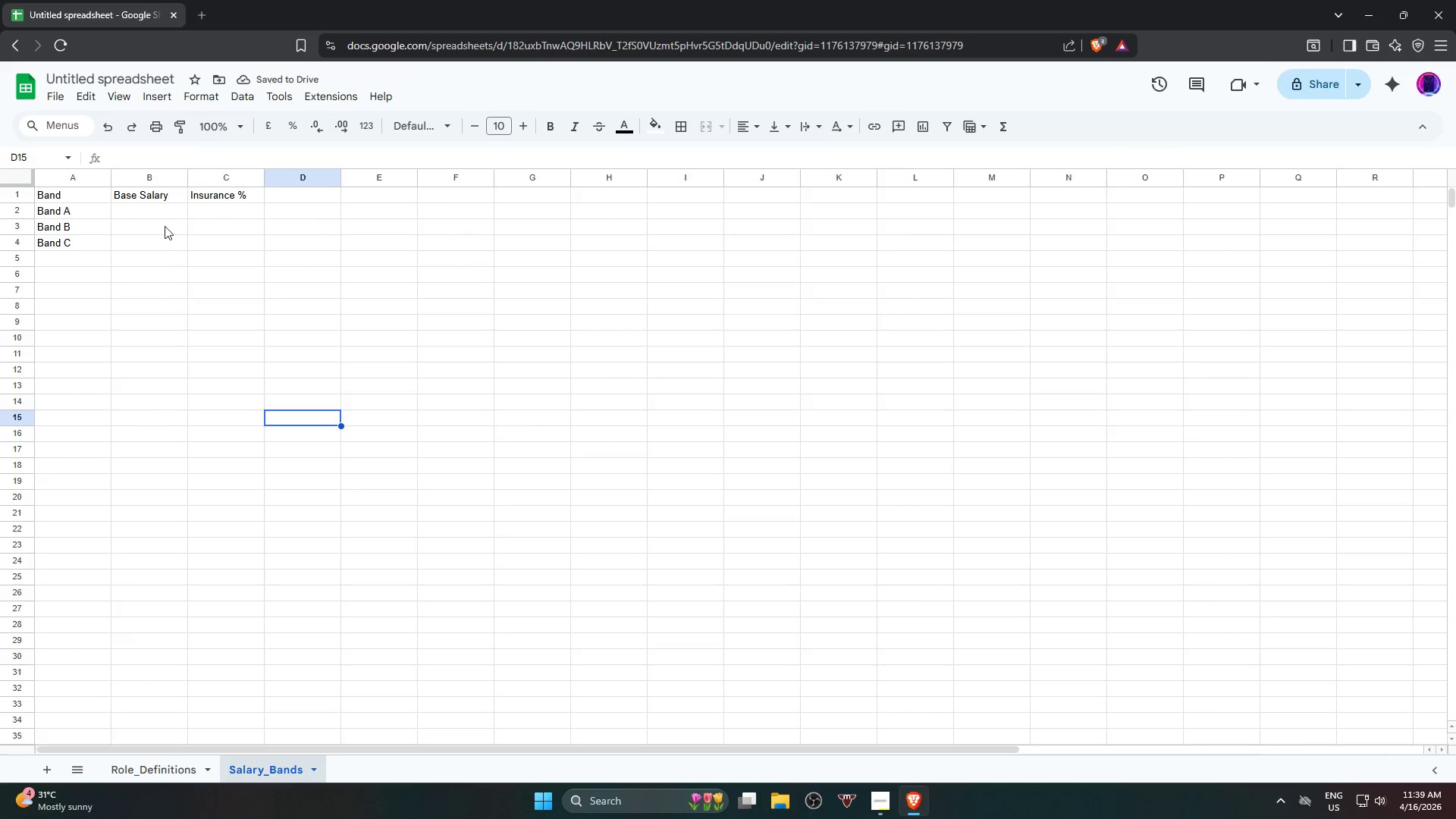 
left_click([170, 214])
 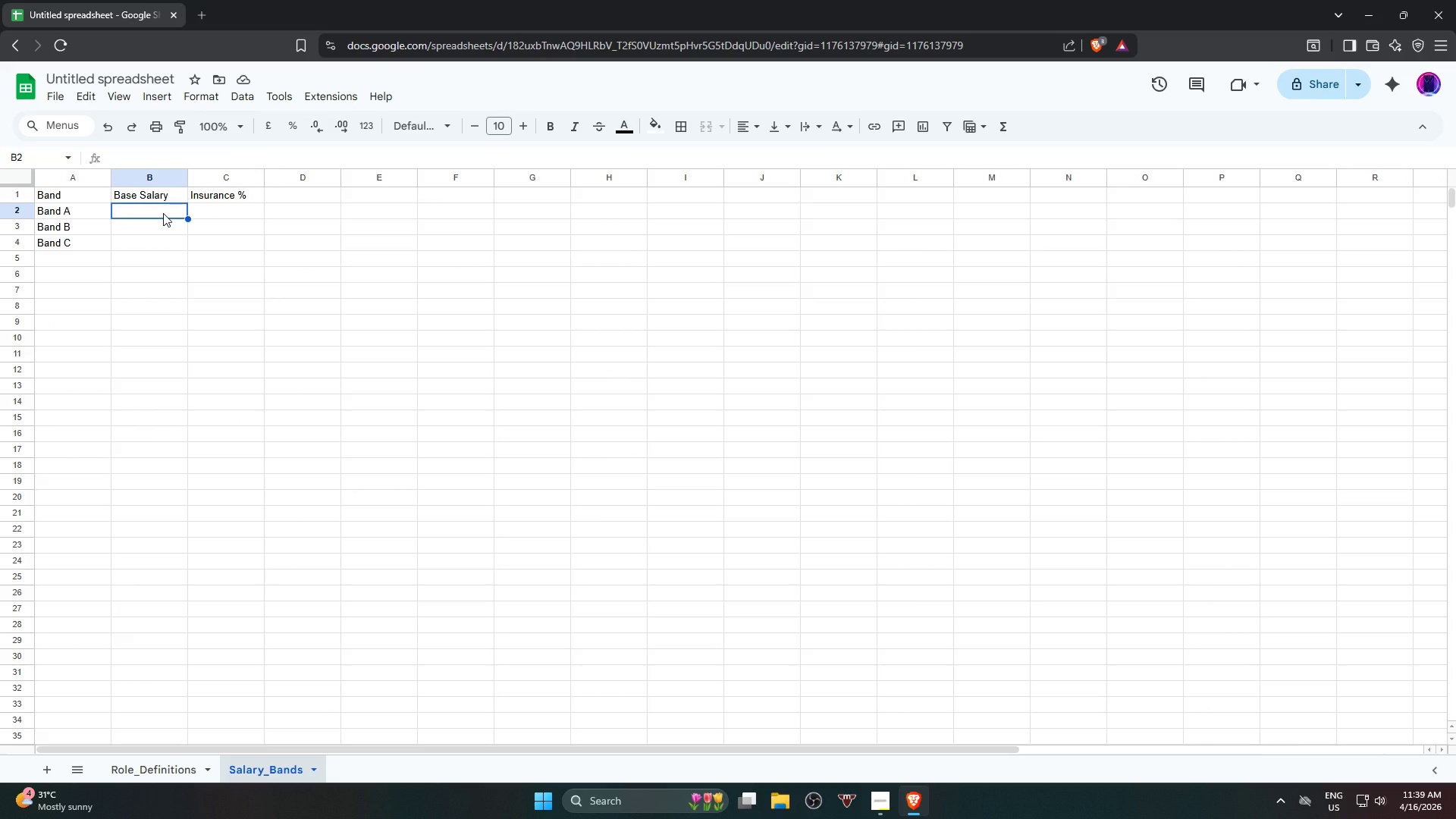 
key(Numpad2)
 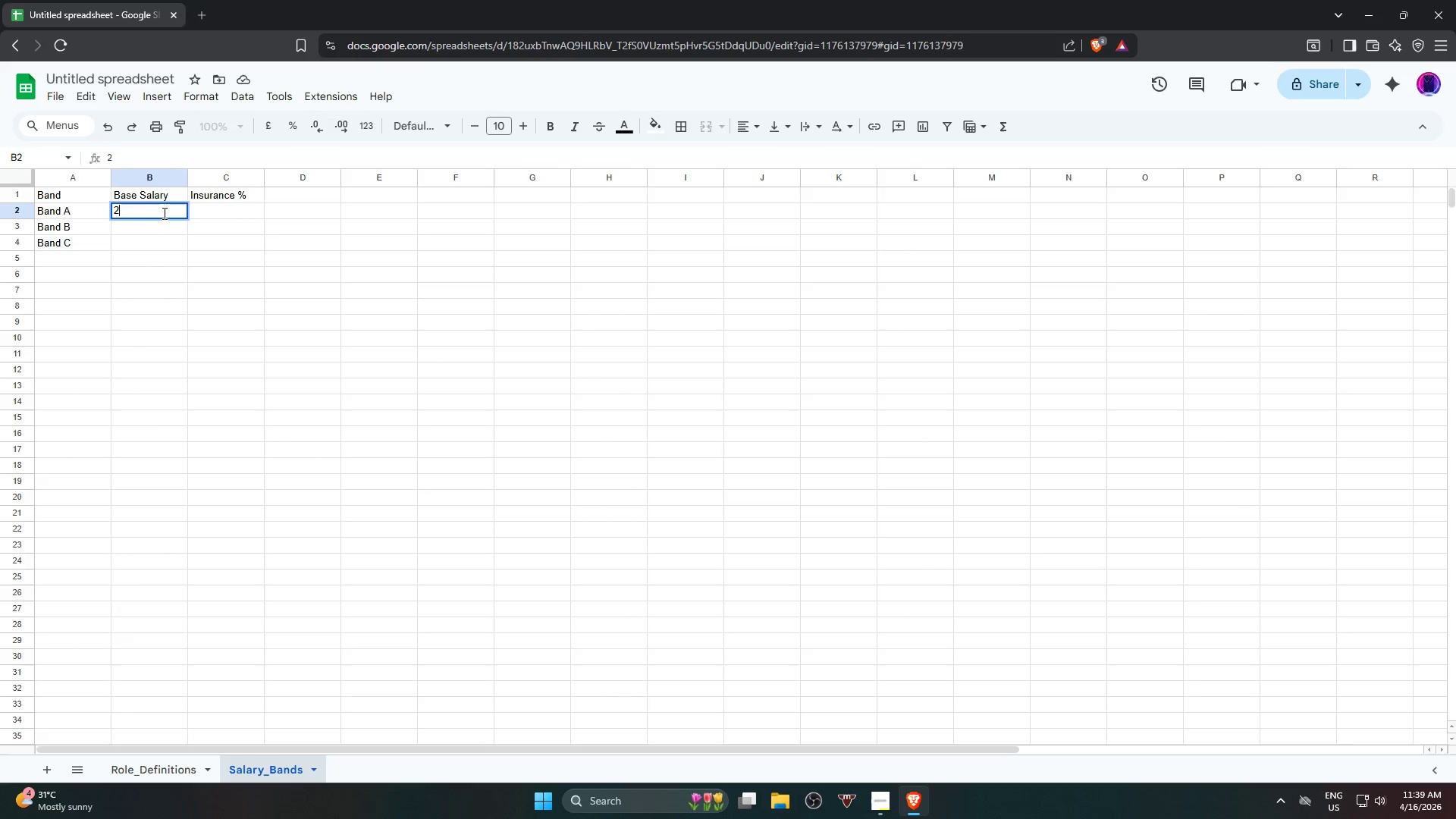 
key(Numpad0)
 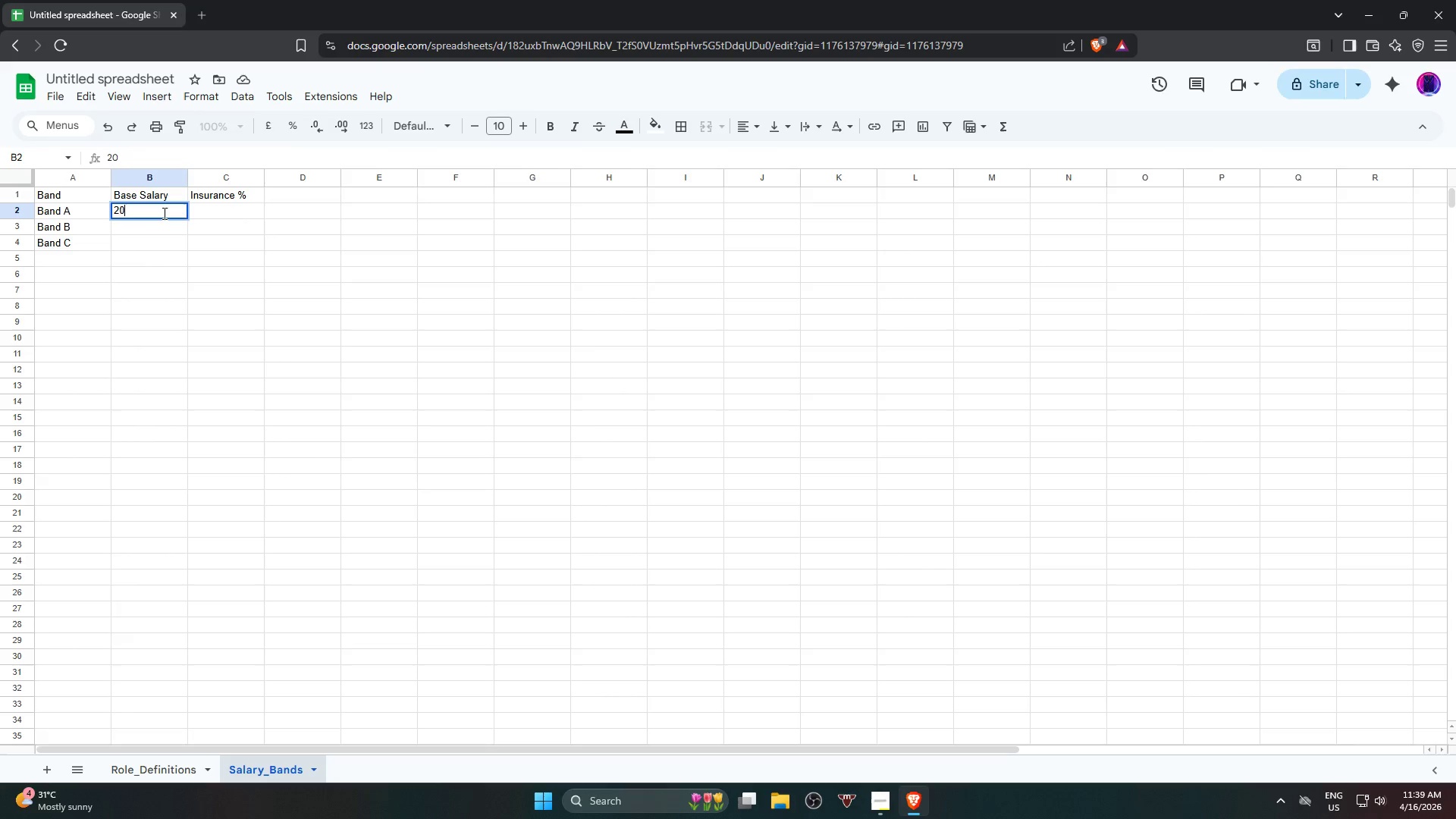 
key(Numpad0)
 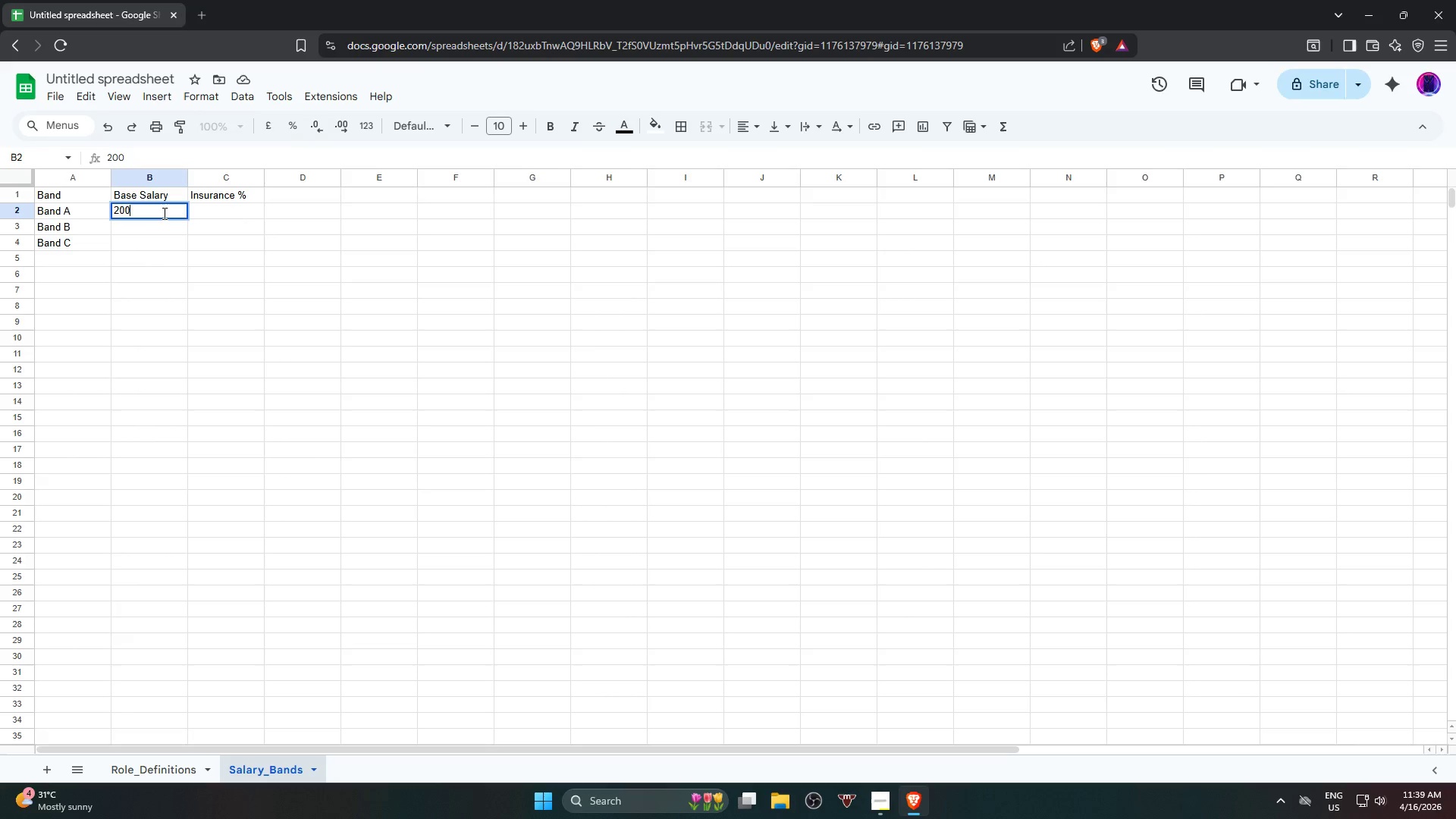 
key(Numpad0)
 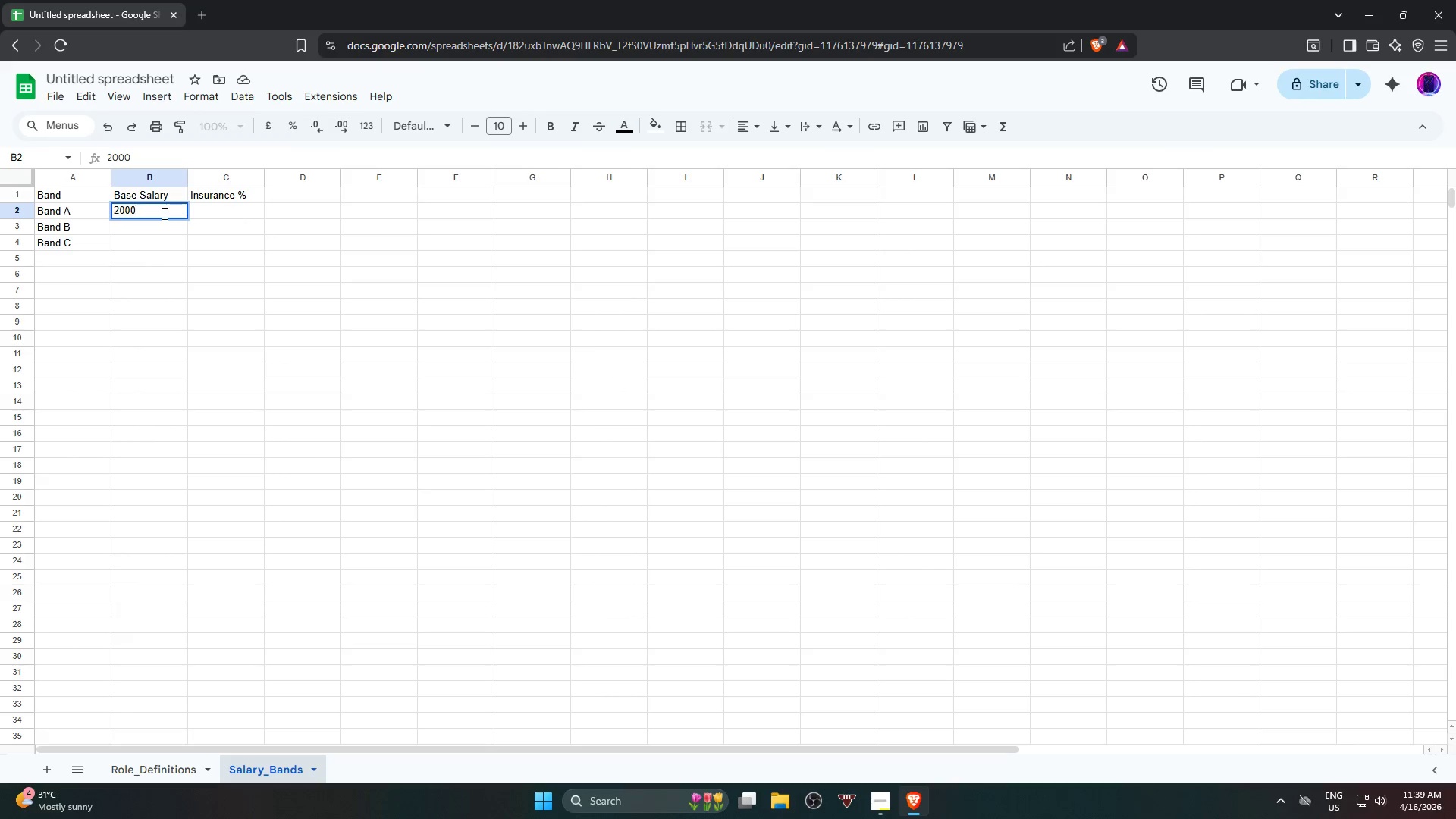 
key(NumpadEnter)
 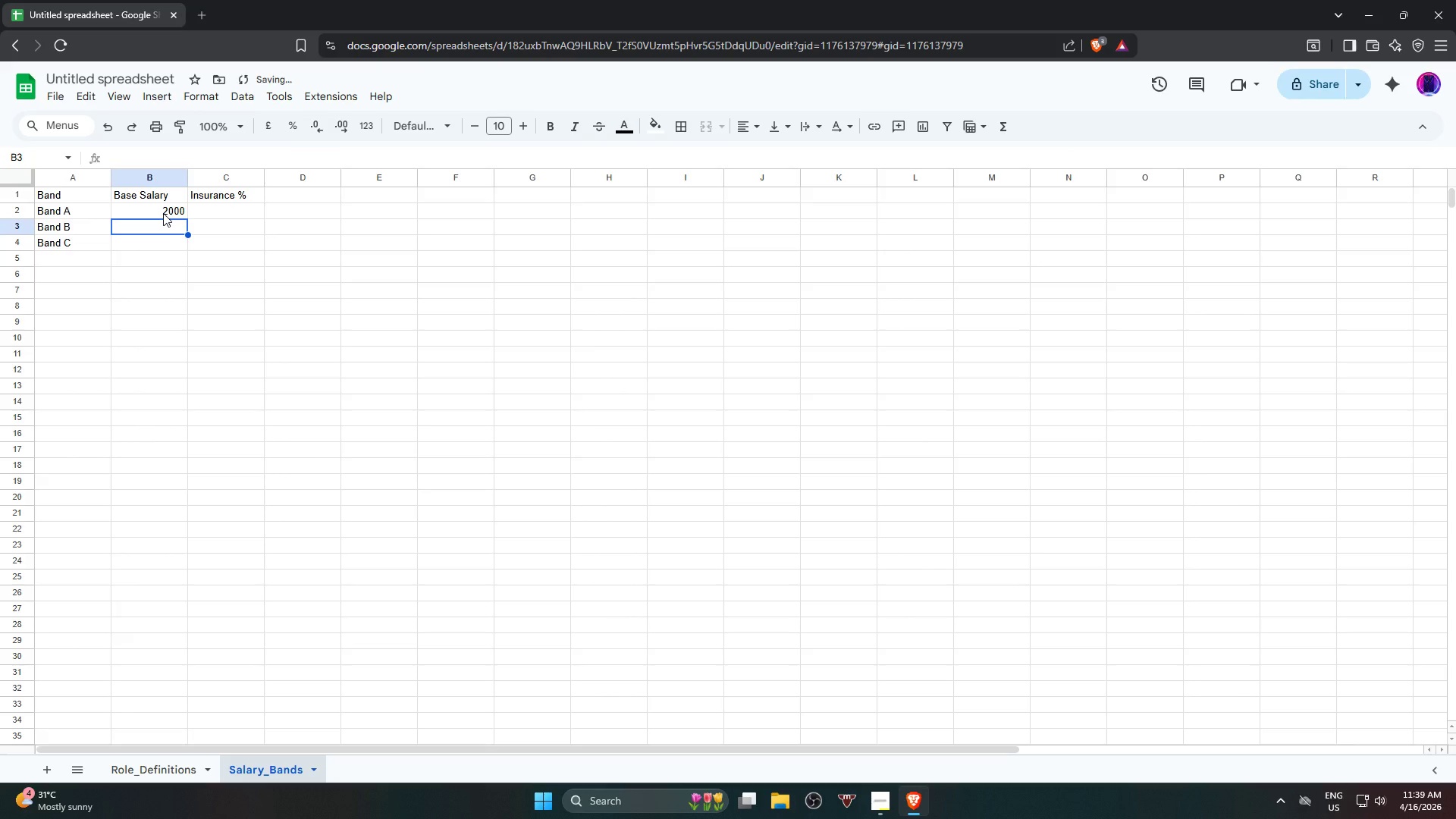 
key(Numpad3)
 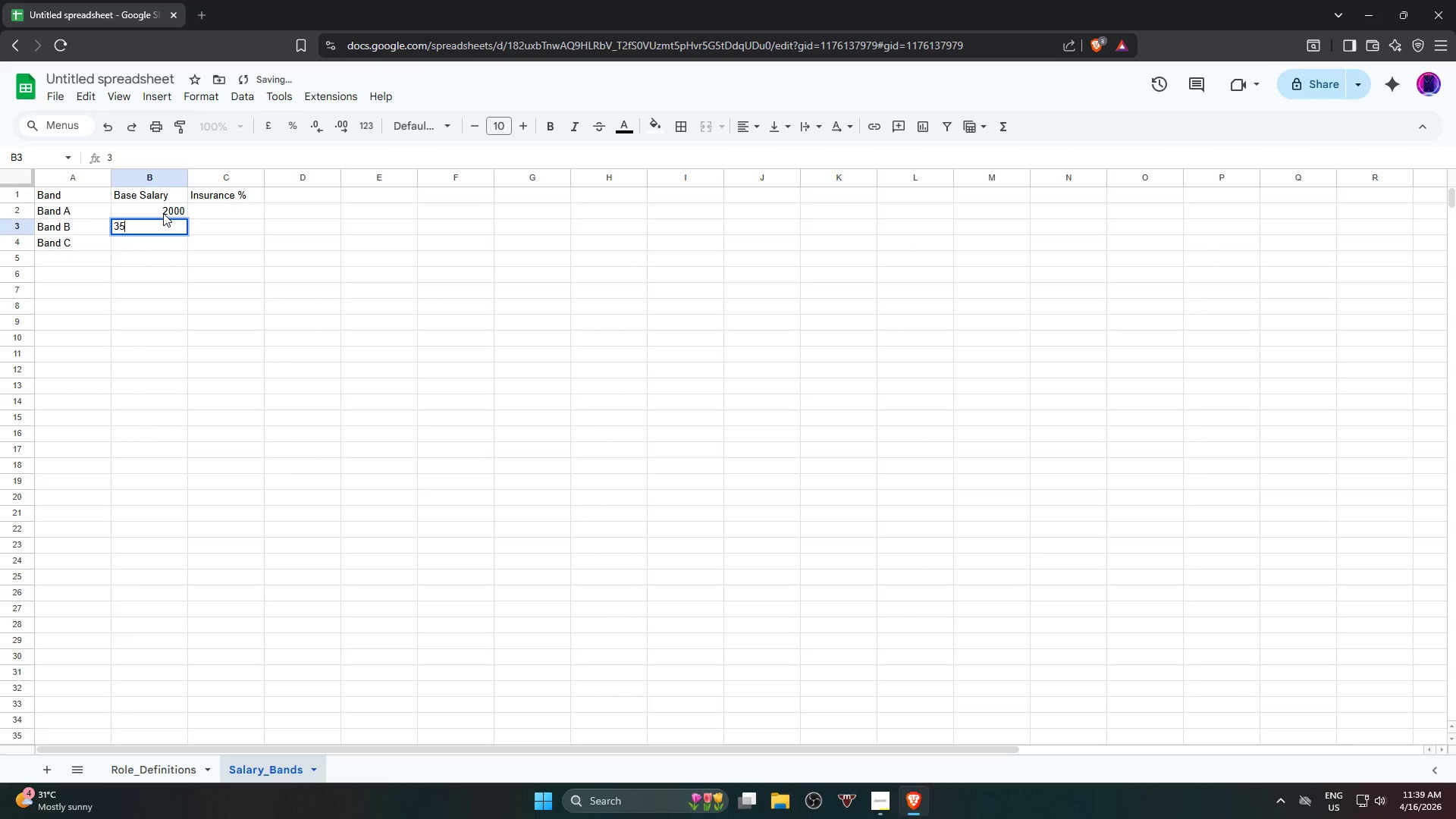 
key(Numpad5)
 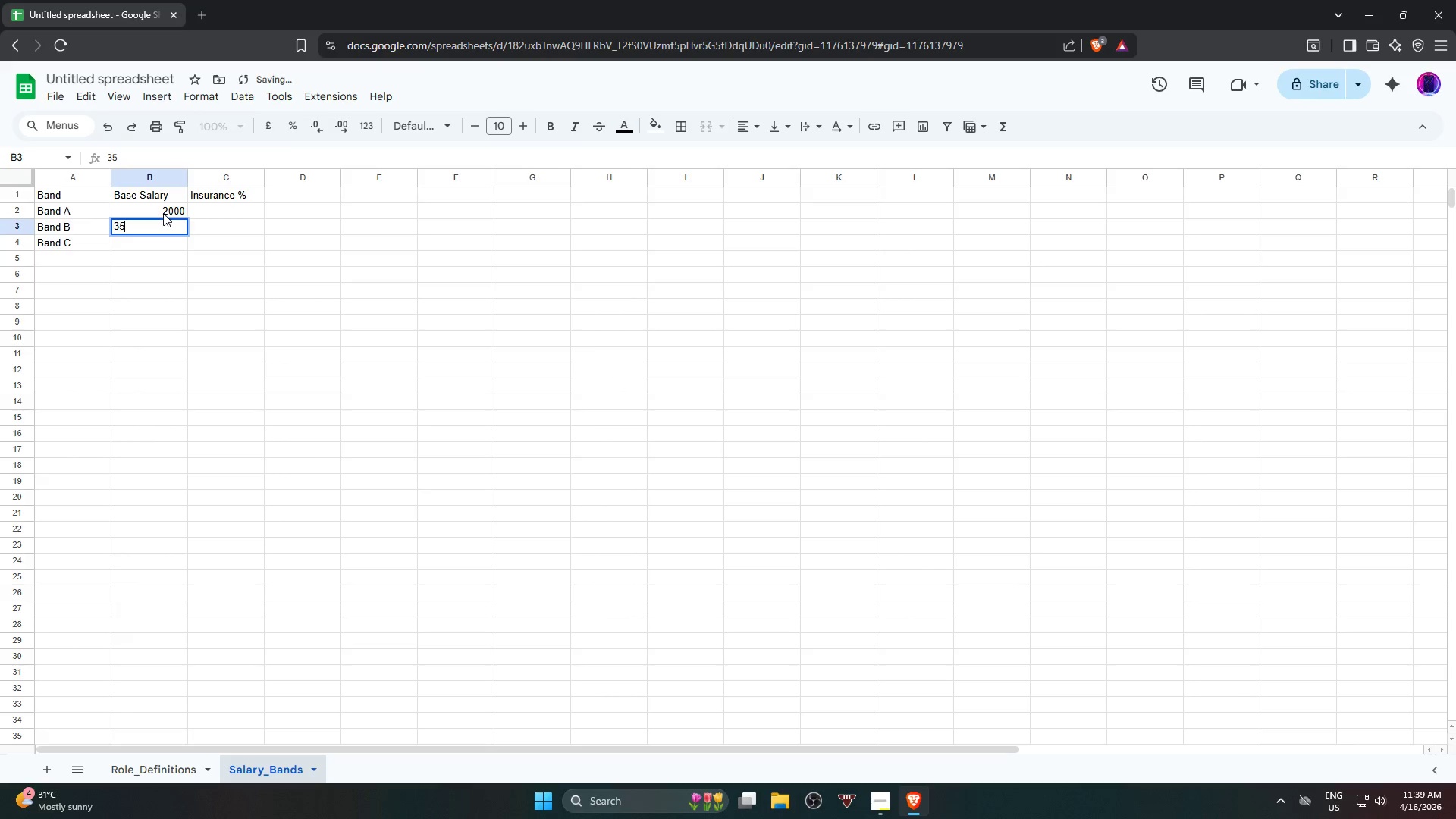 
key(Numpad0)
 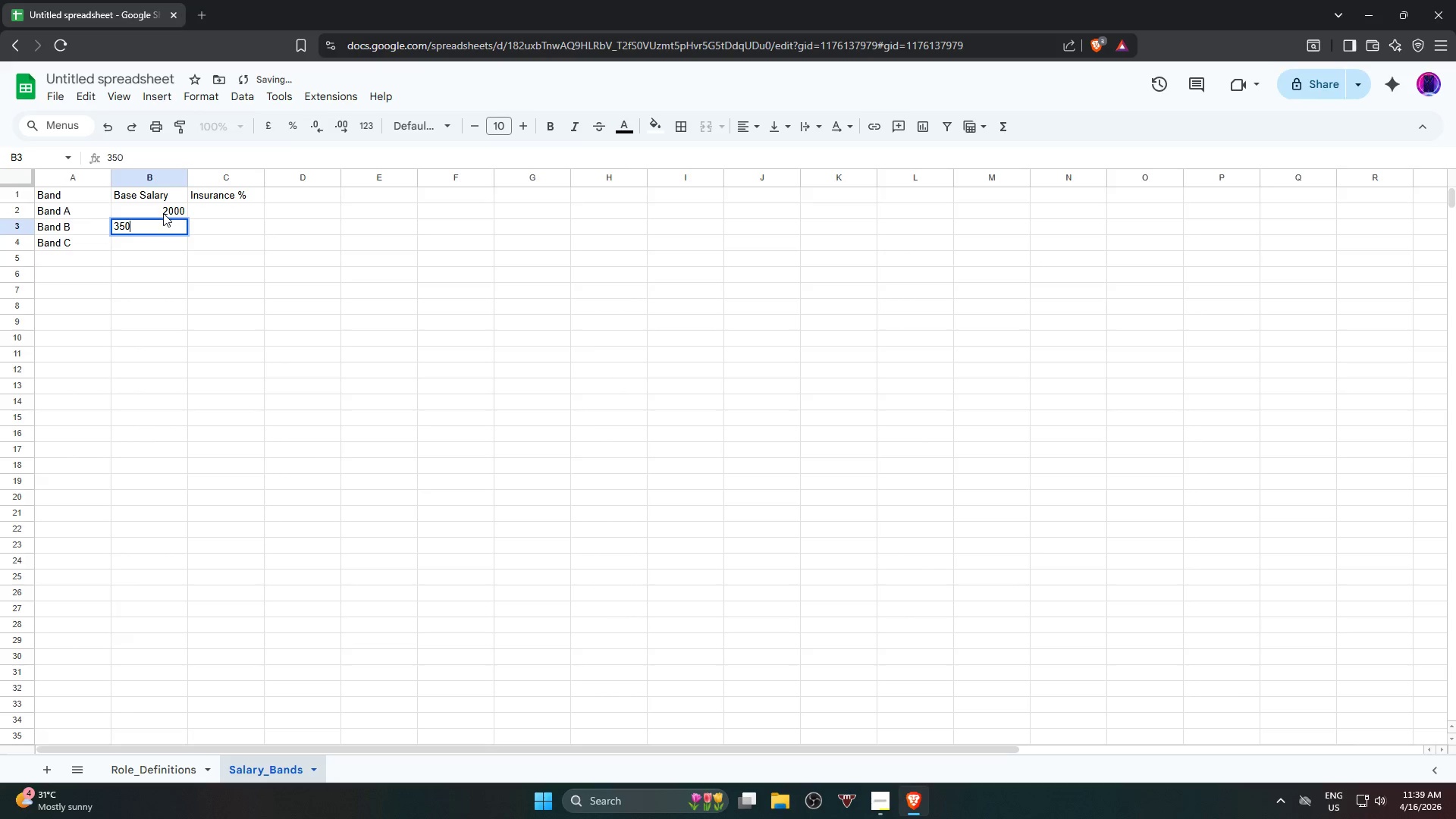 
key(Numpad0)
 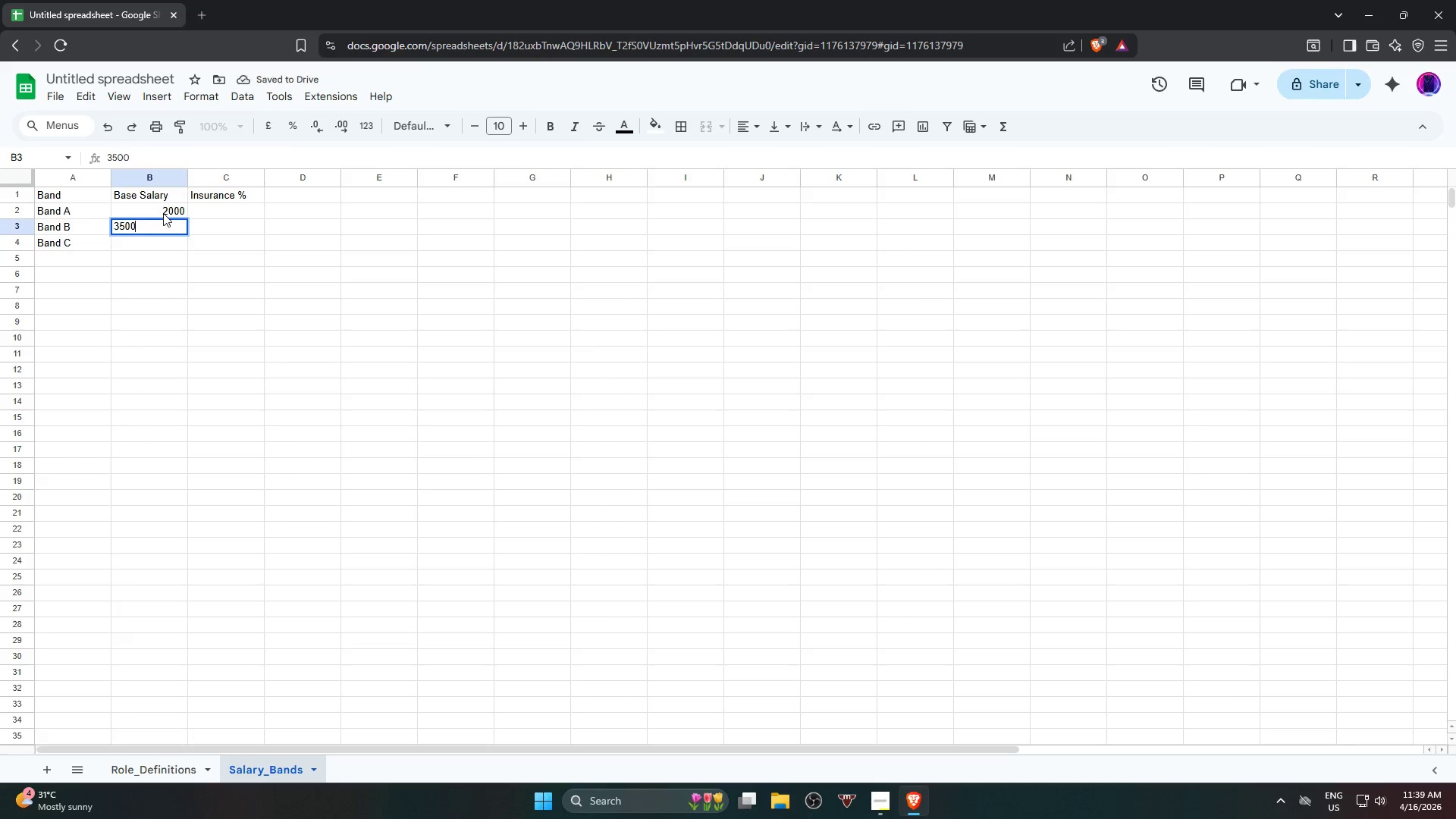 
key(Numpad0)
 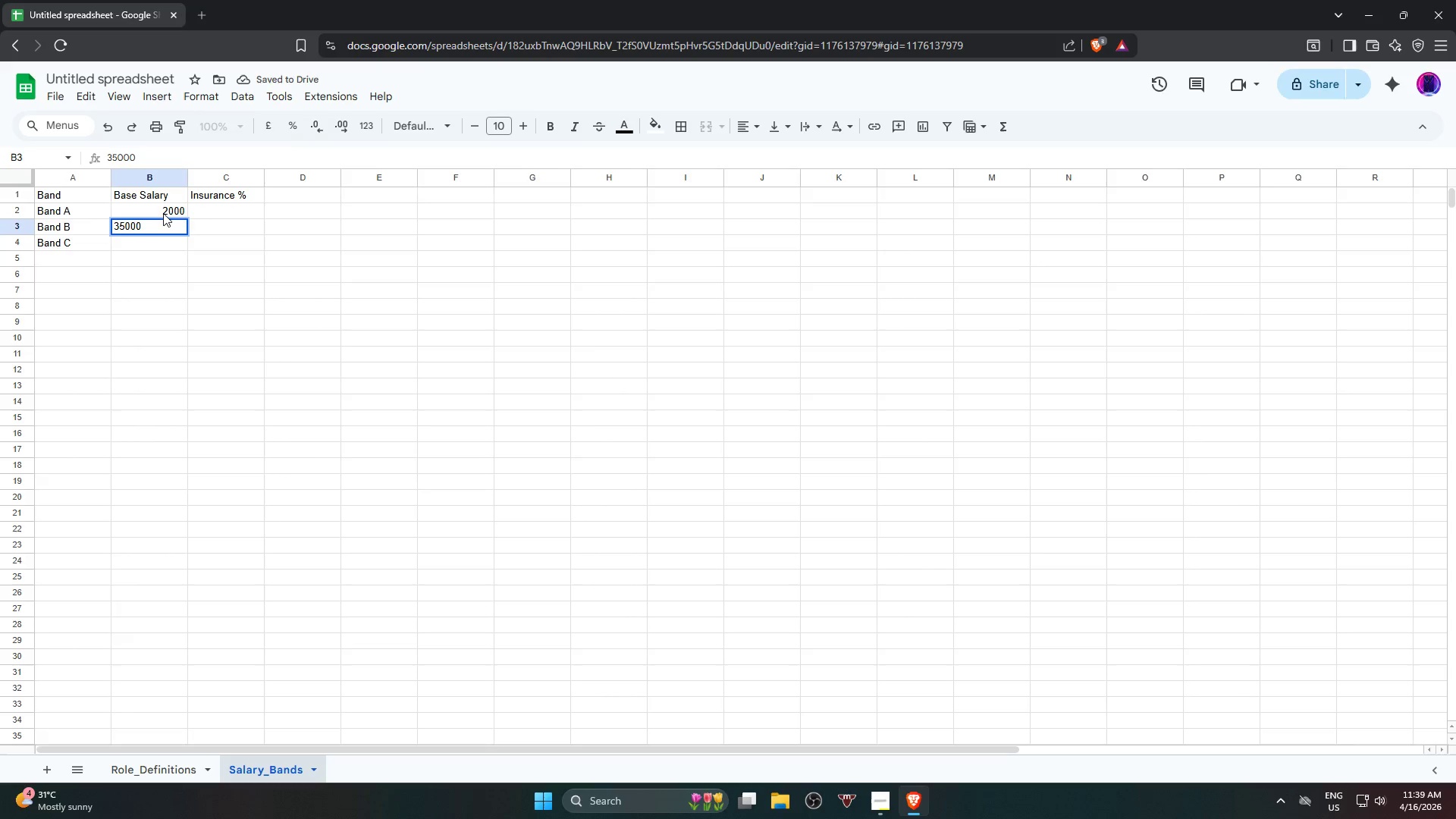 
key(Backspace)
 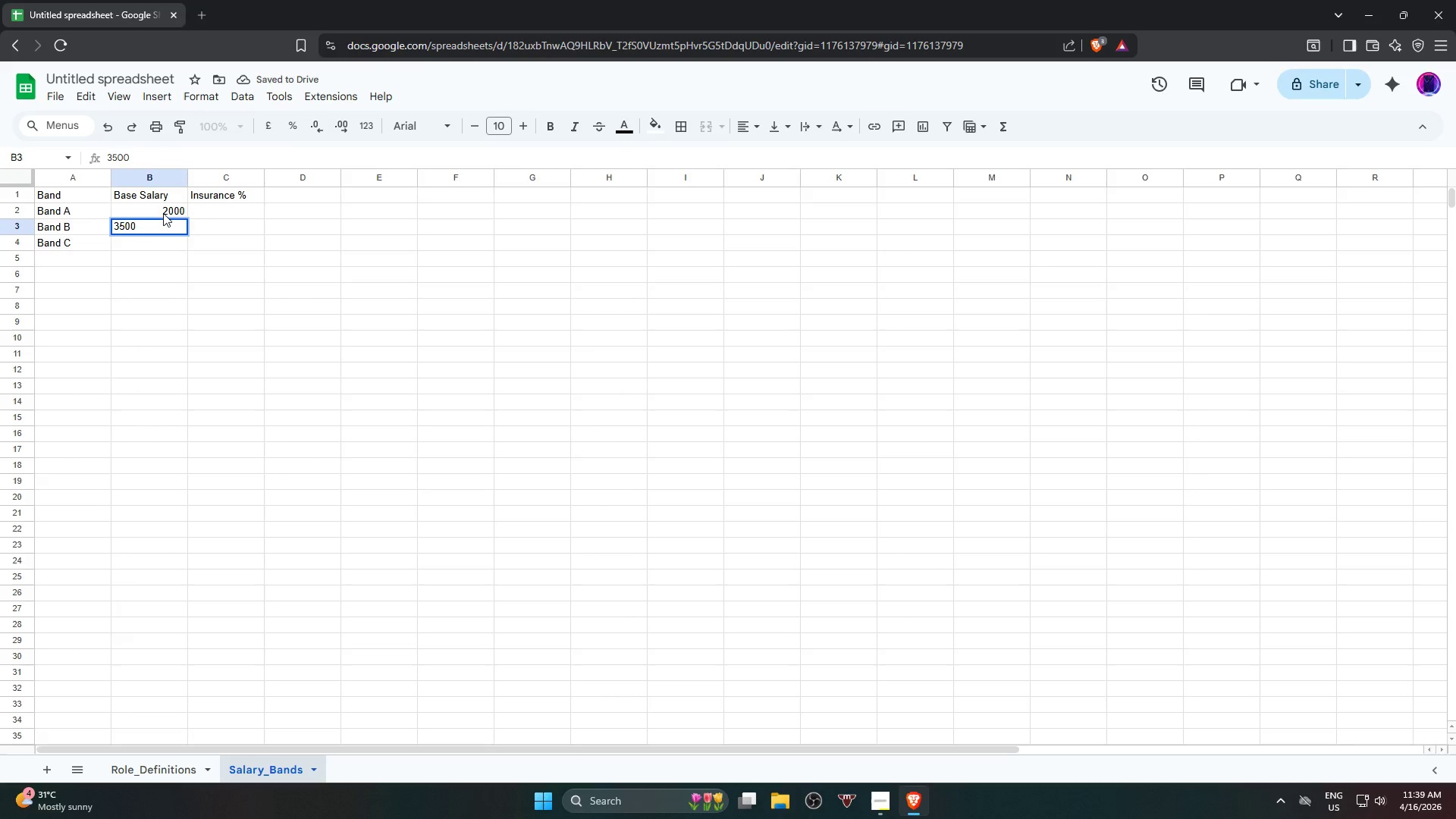 
key(NumpadEnter)
 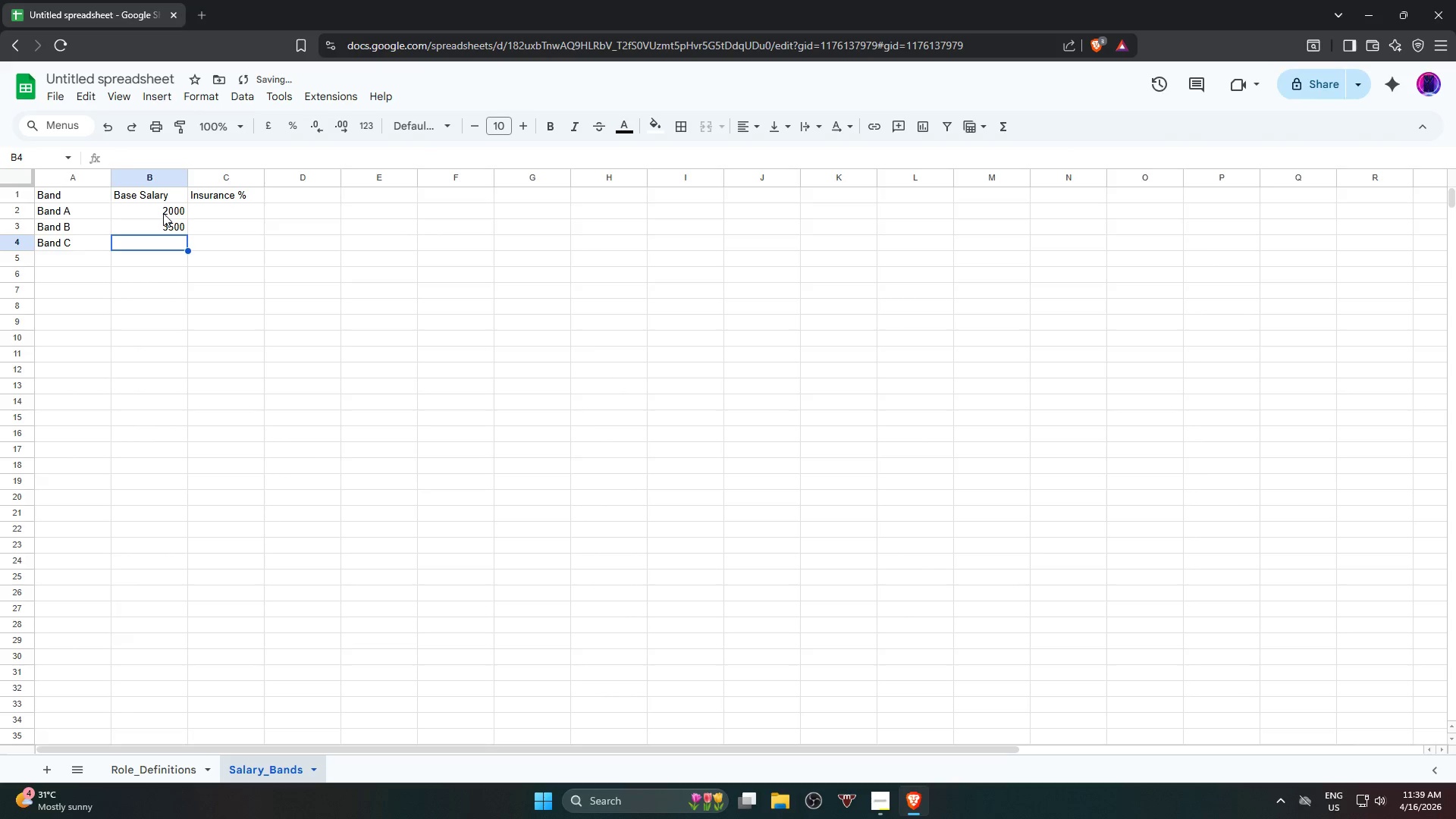 
key(Numpad5)
 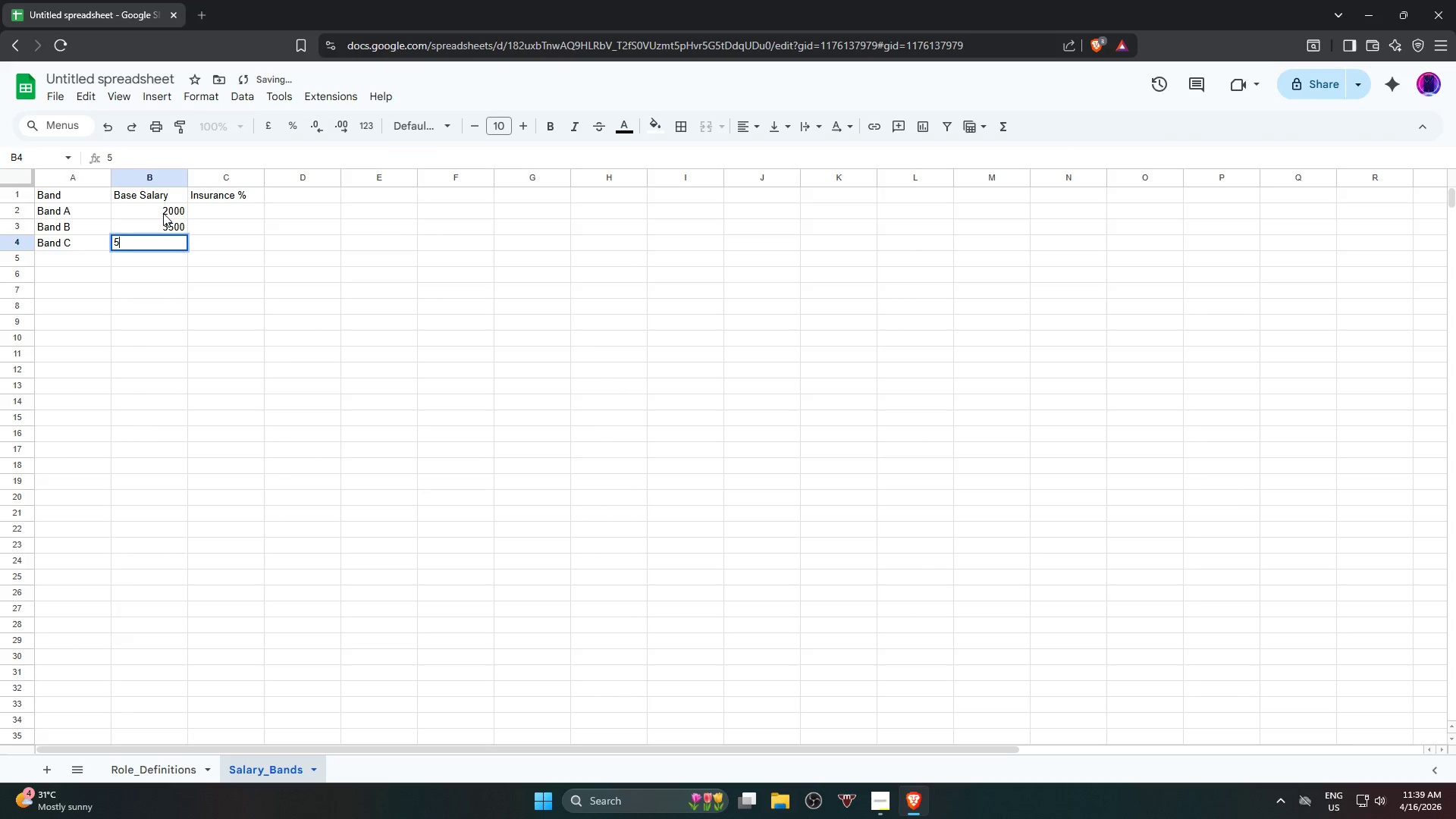 
key(Numpad0)
 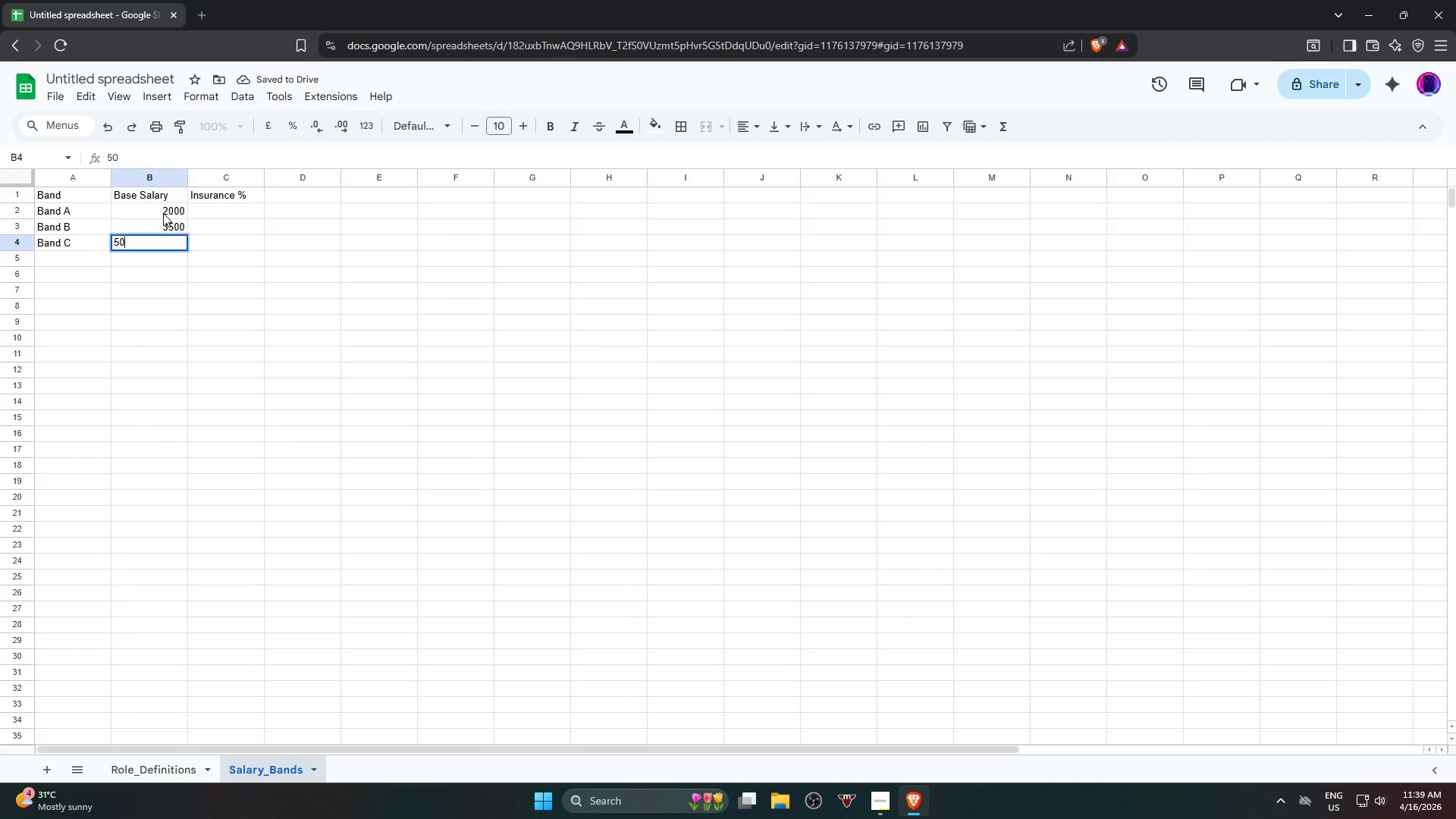 
key(Numpad0)
 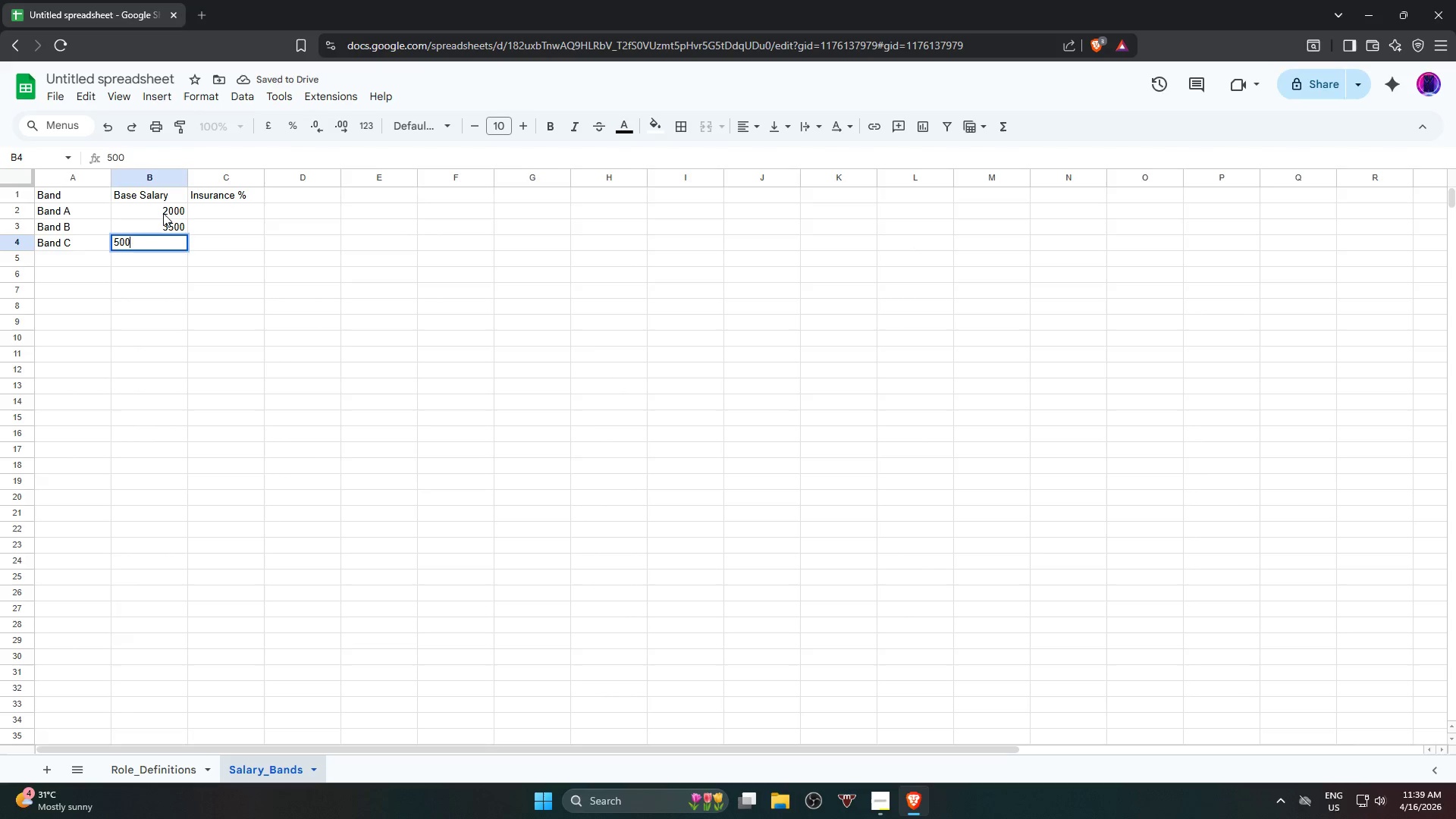 
key(Numpad0)
 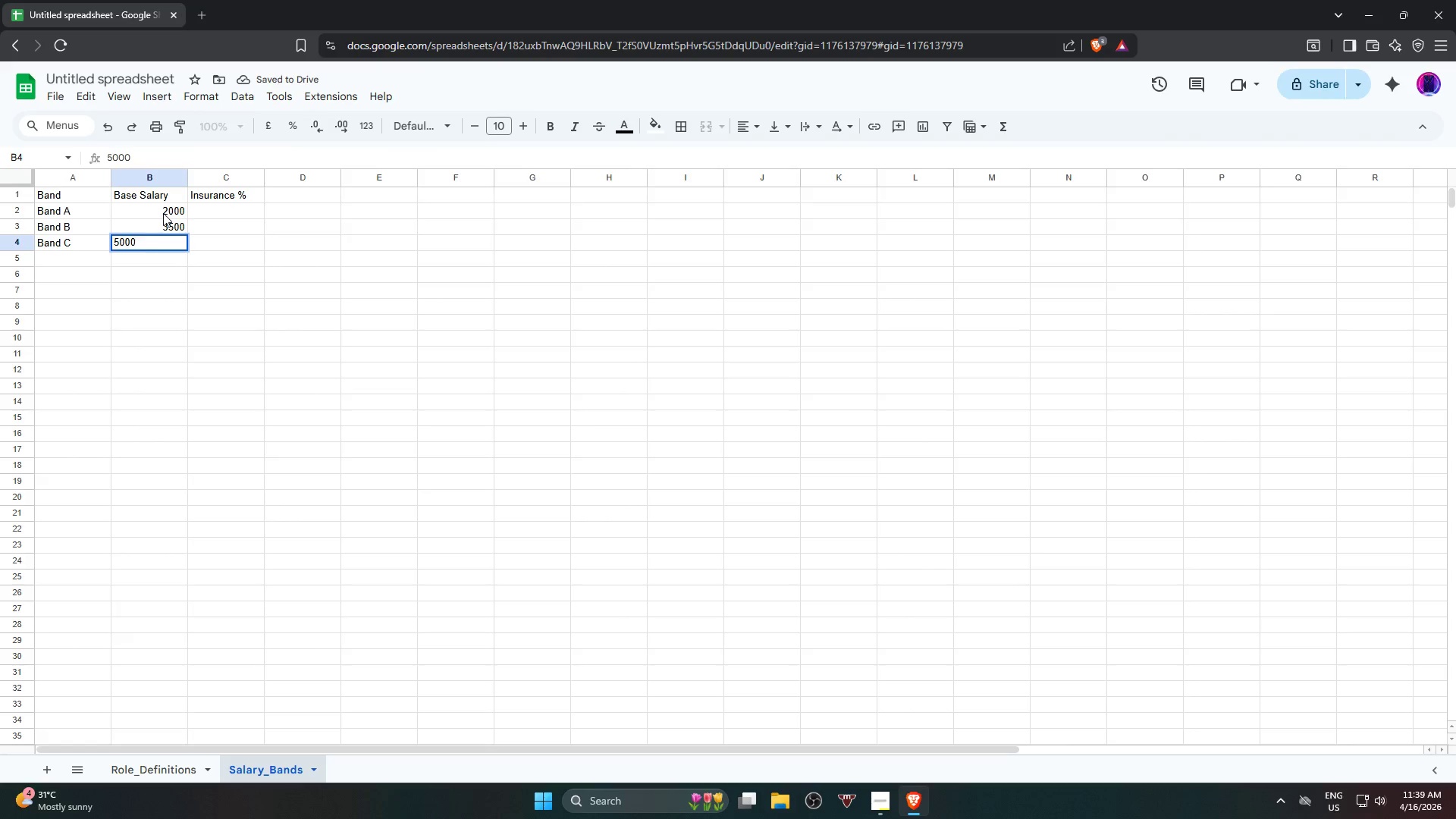 
key(NumpadEnter)
 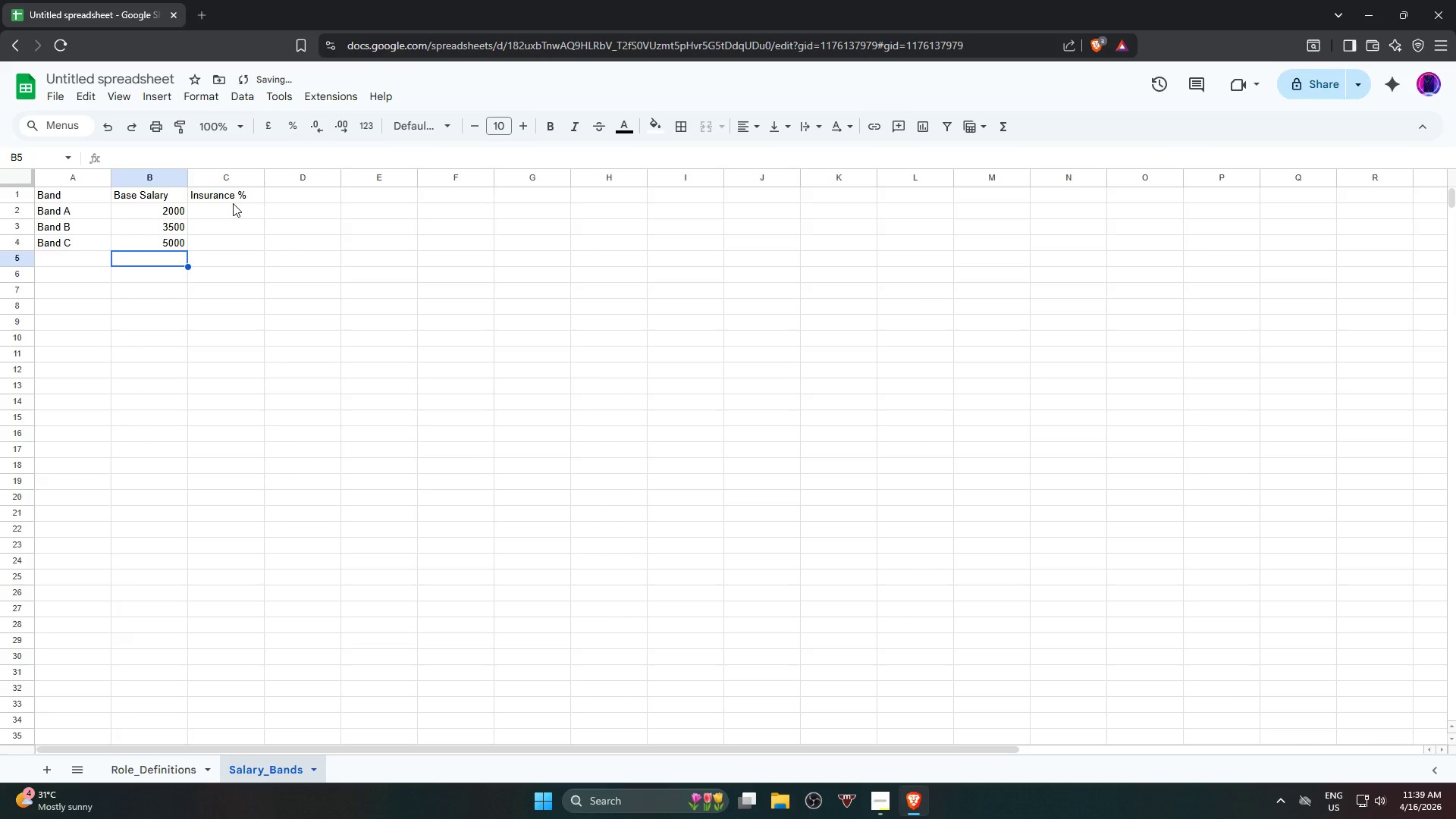 
left_click([233, 203])
 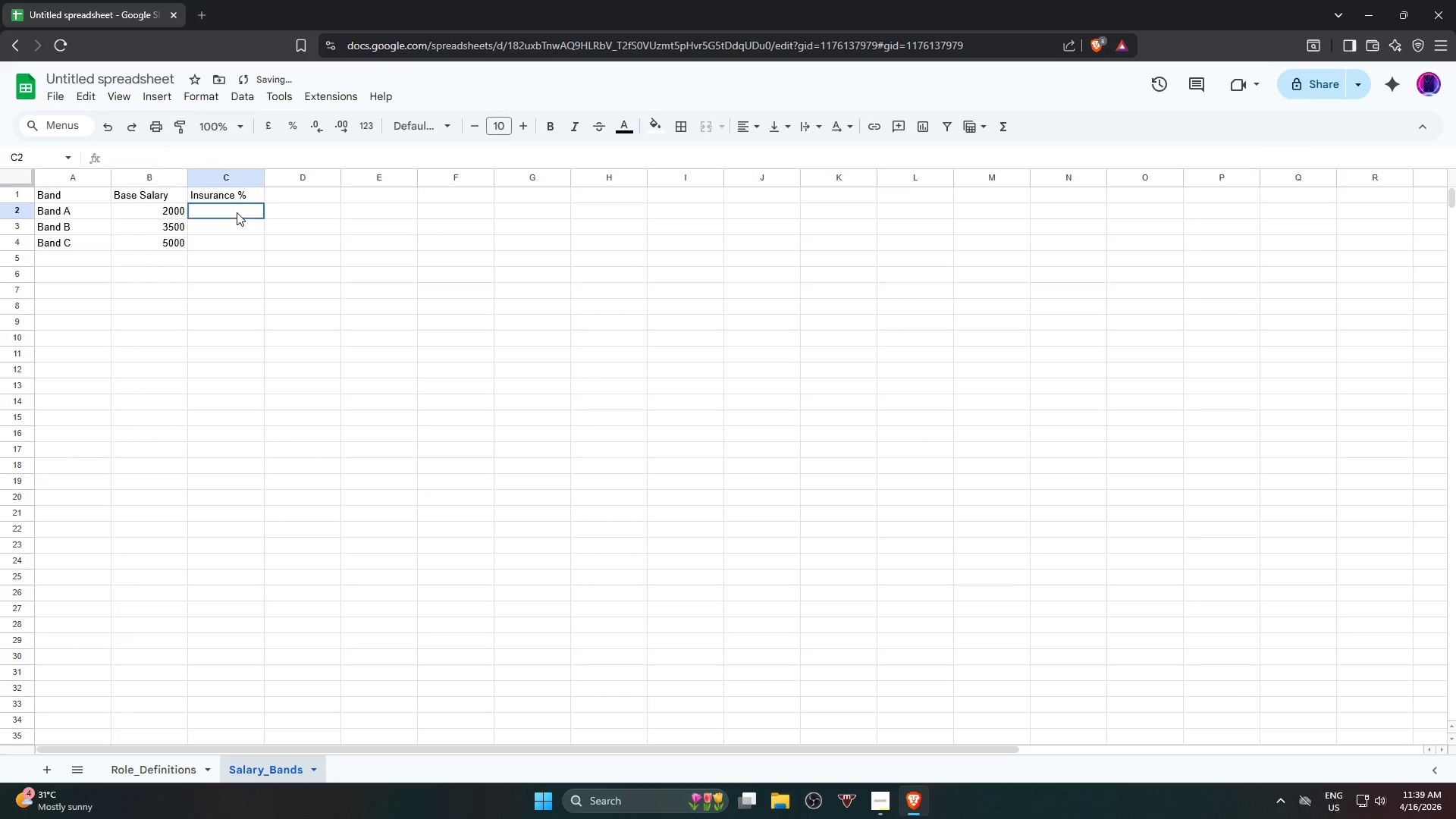 
double_click([237, 212])
 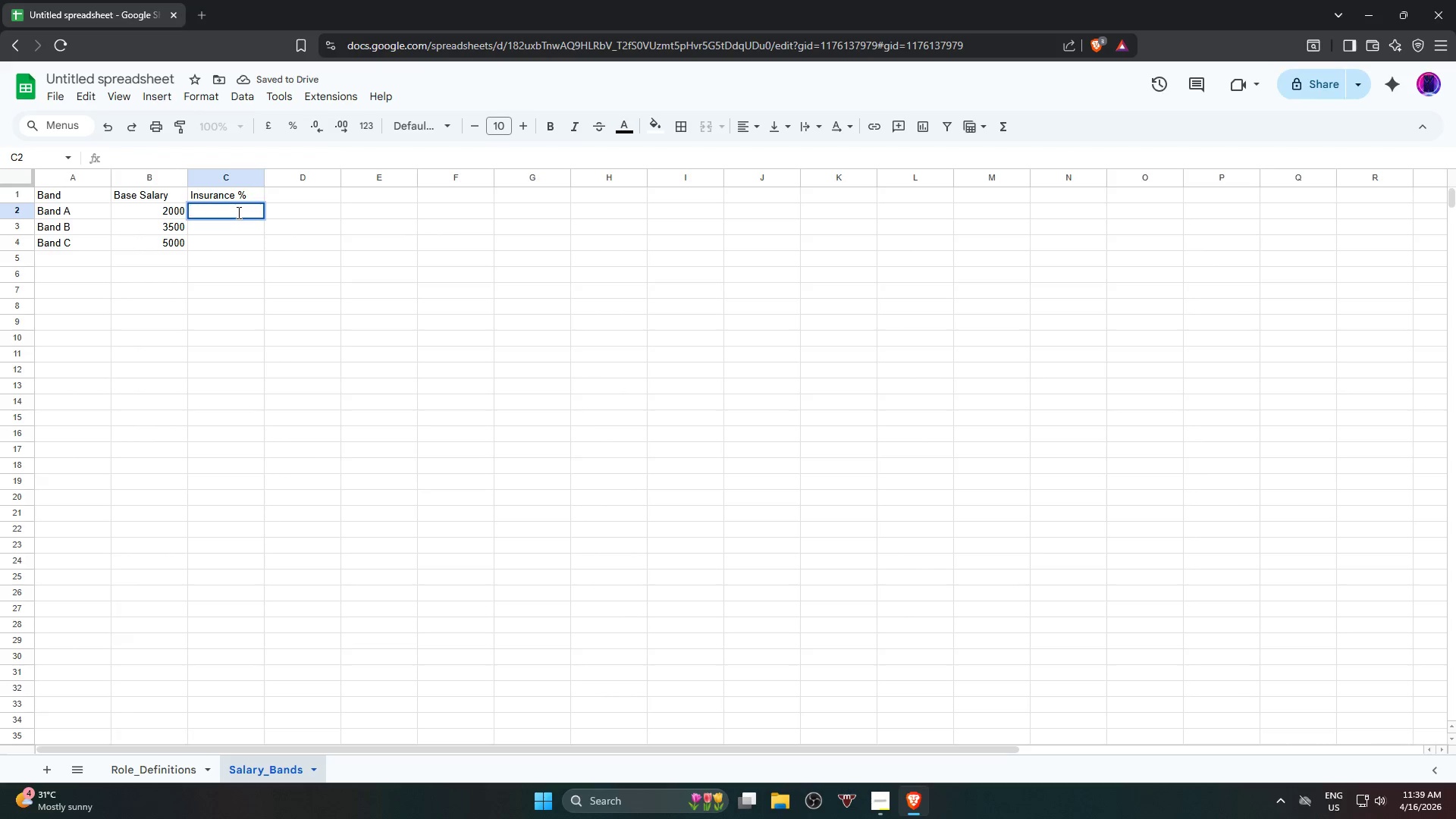 
key(Numpad1)
 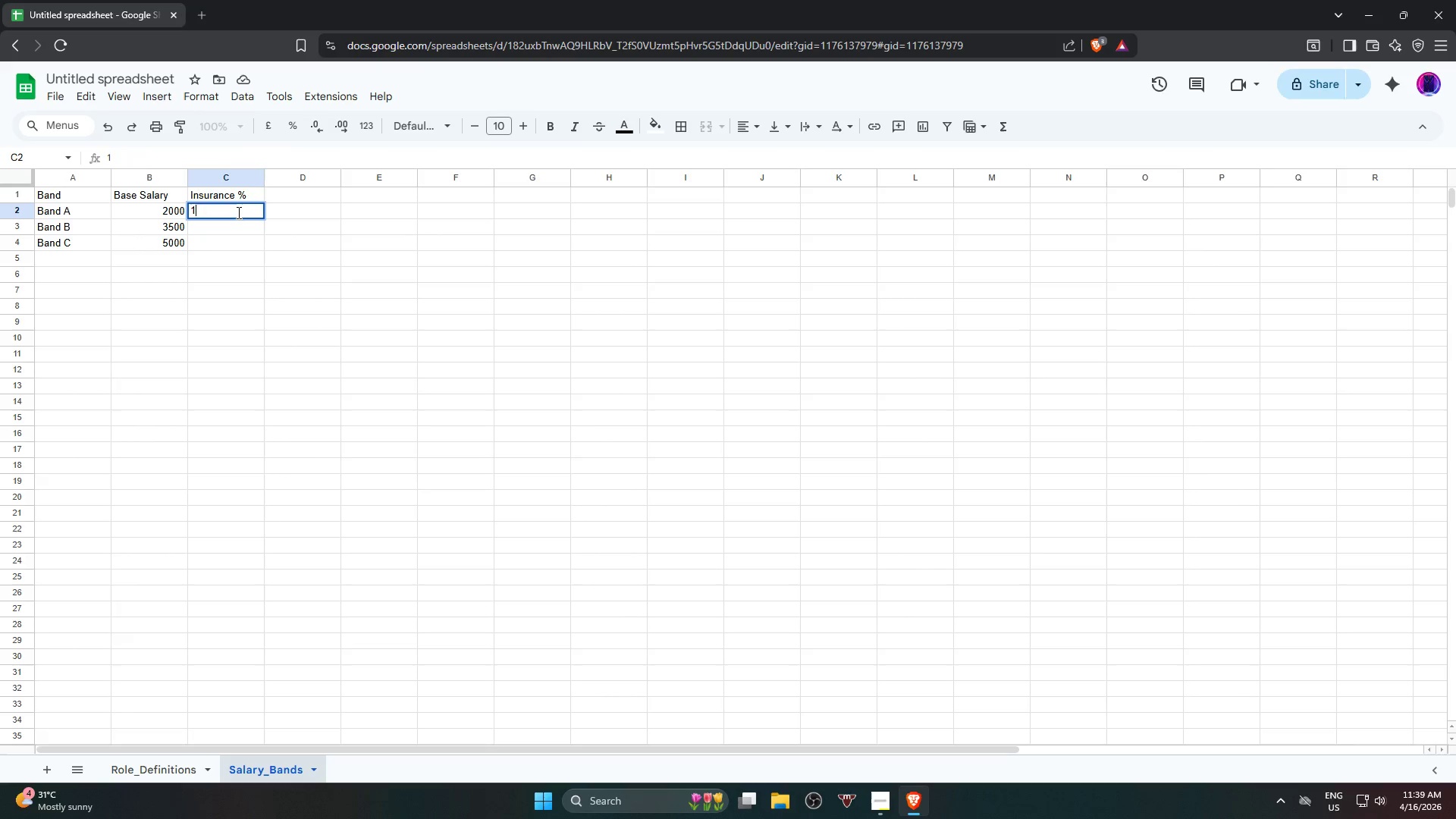 
key(Numpad0)
 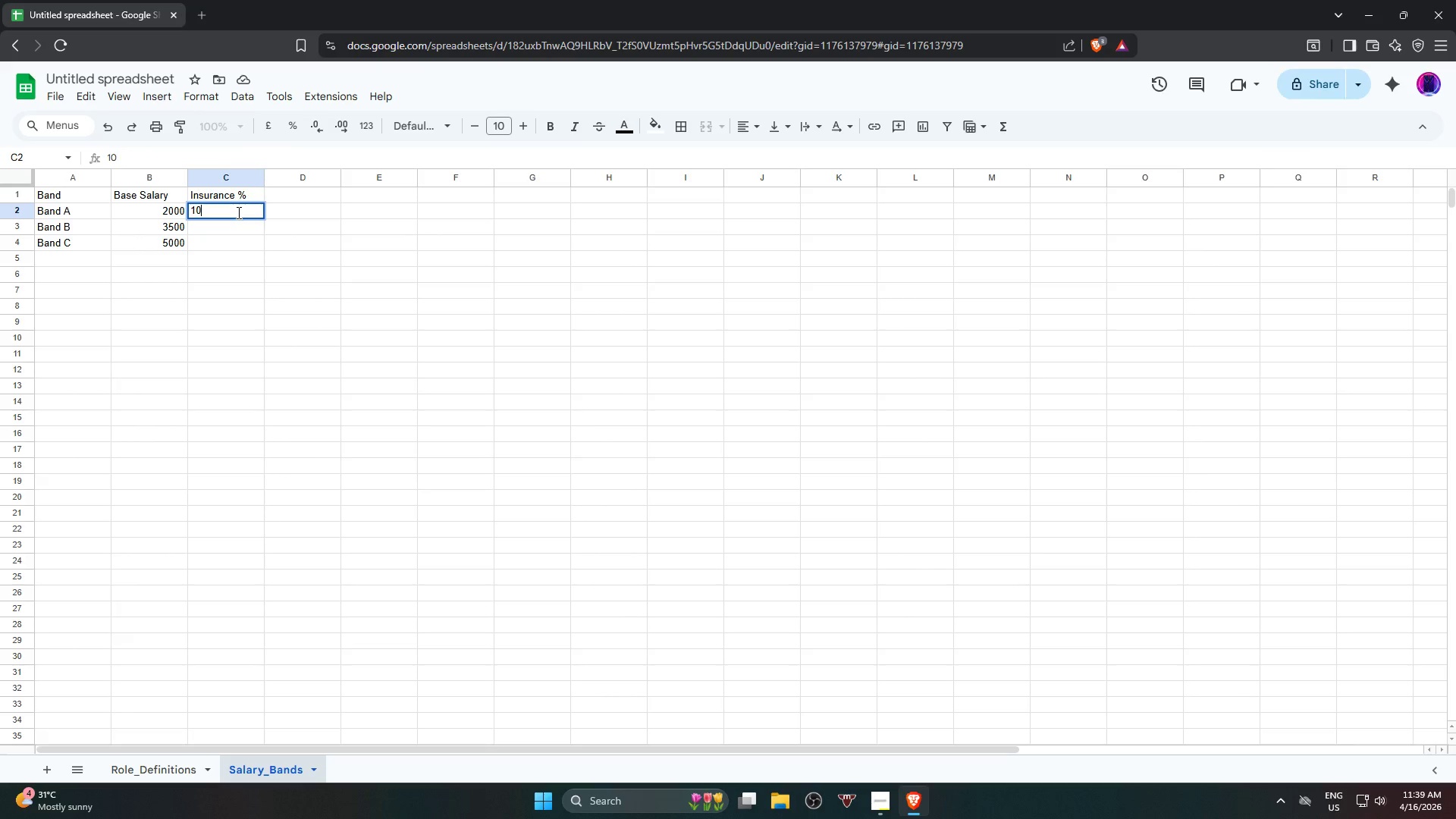 
key(Shift+ShiftLeft)
 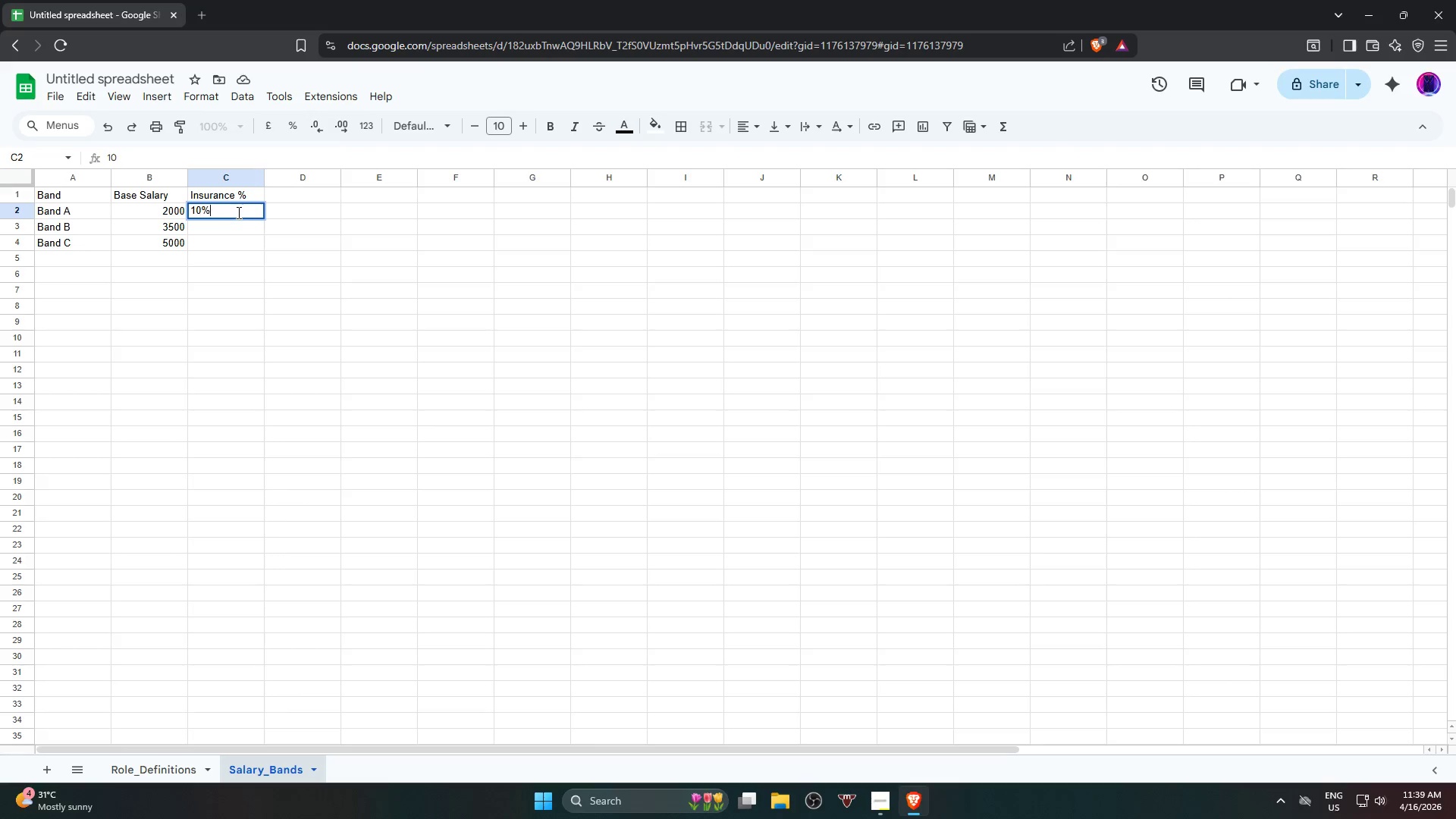 
key(Shift+5)
 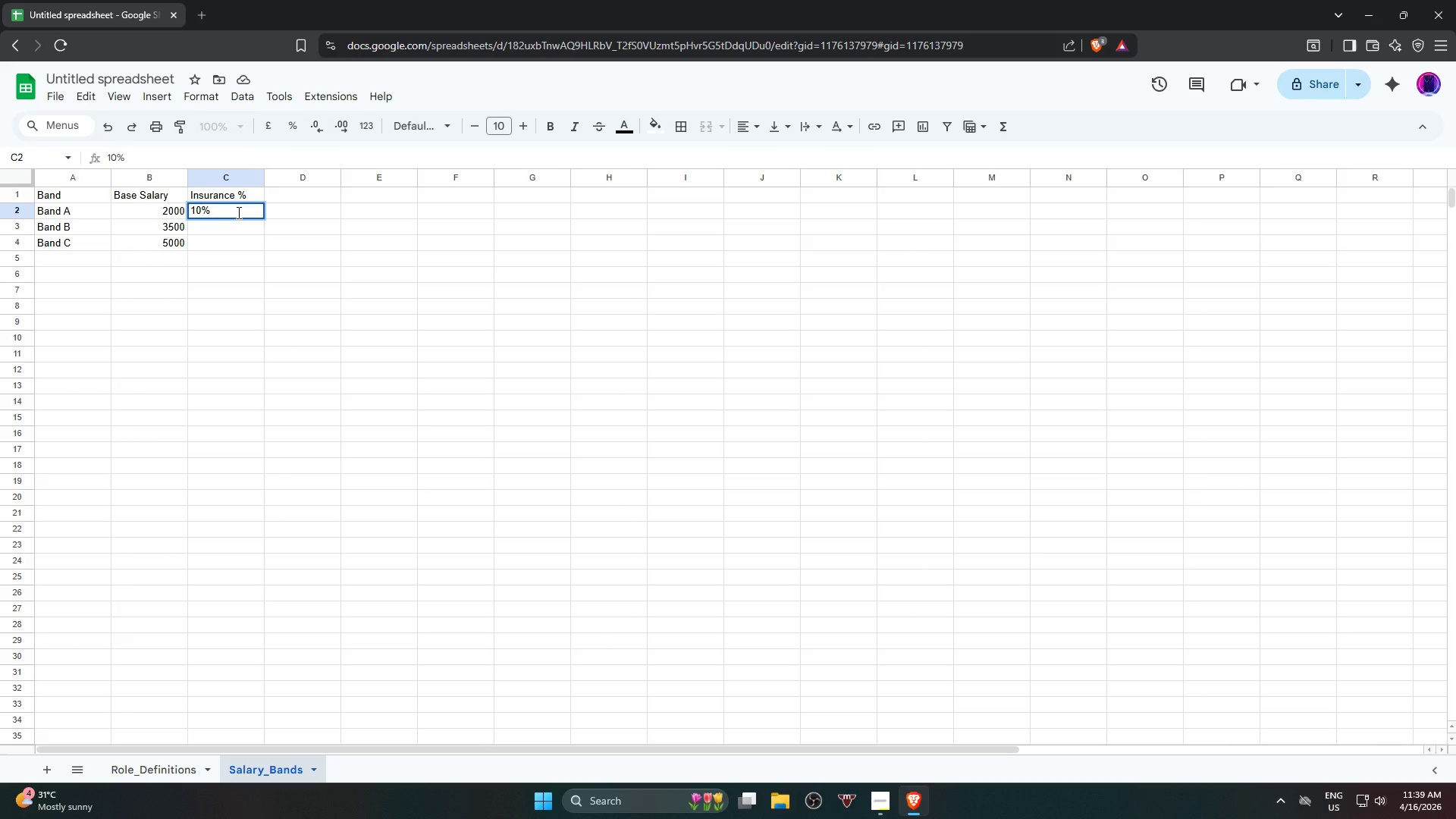 
key(Enter)
 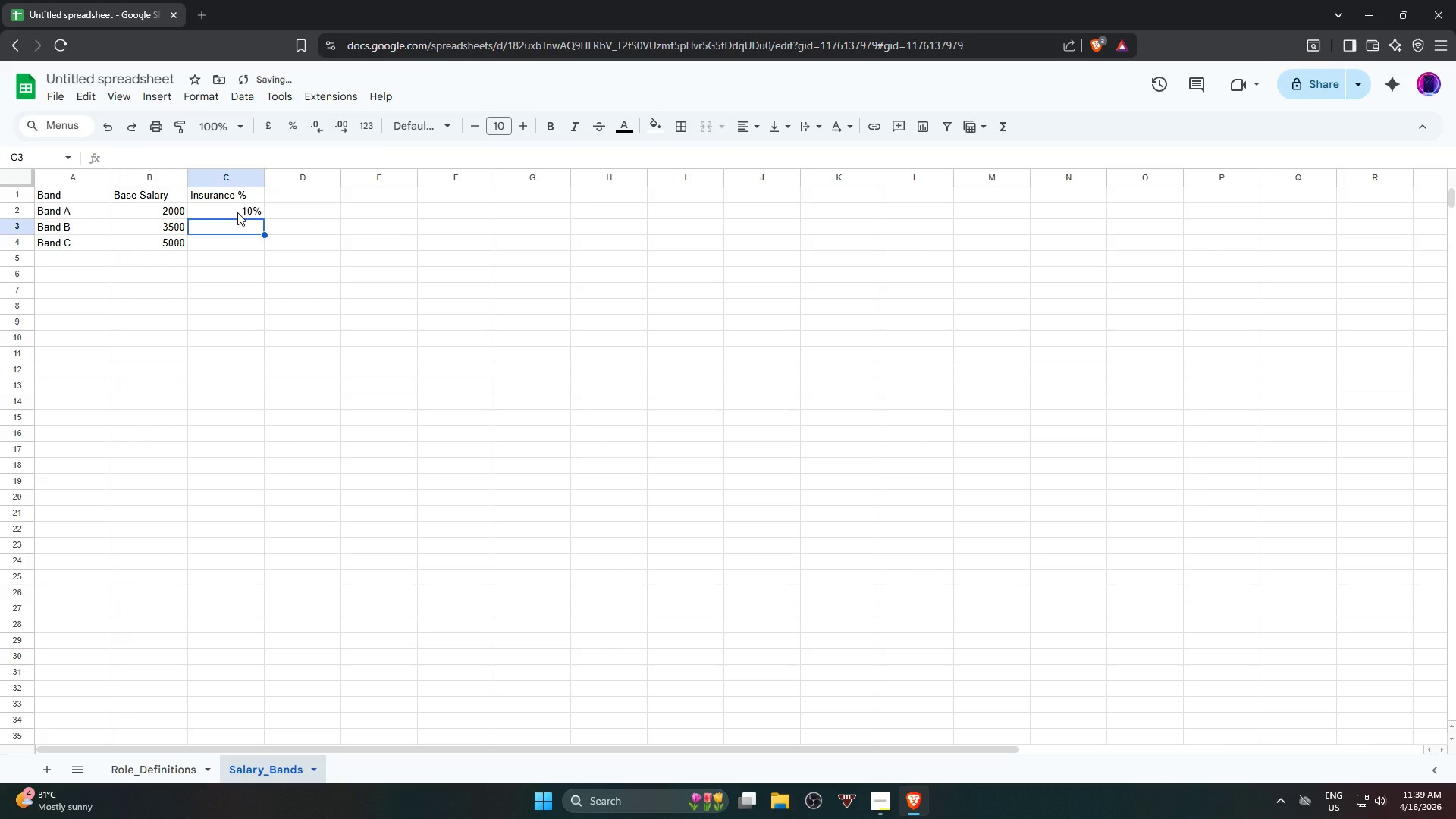 
key(Numpad1)
 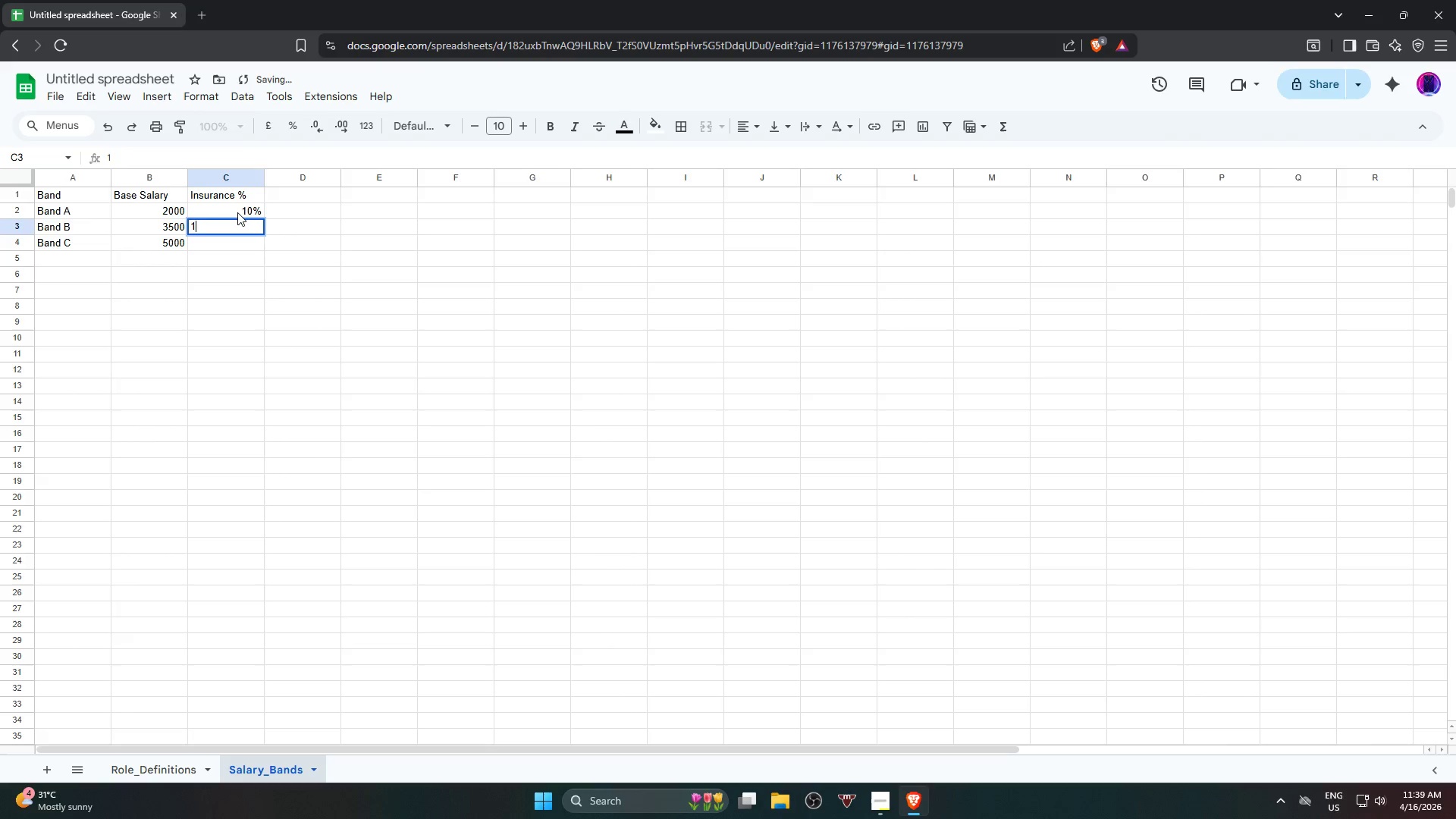 
key(Numpad5)
 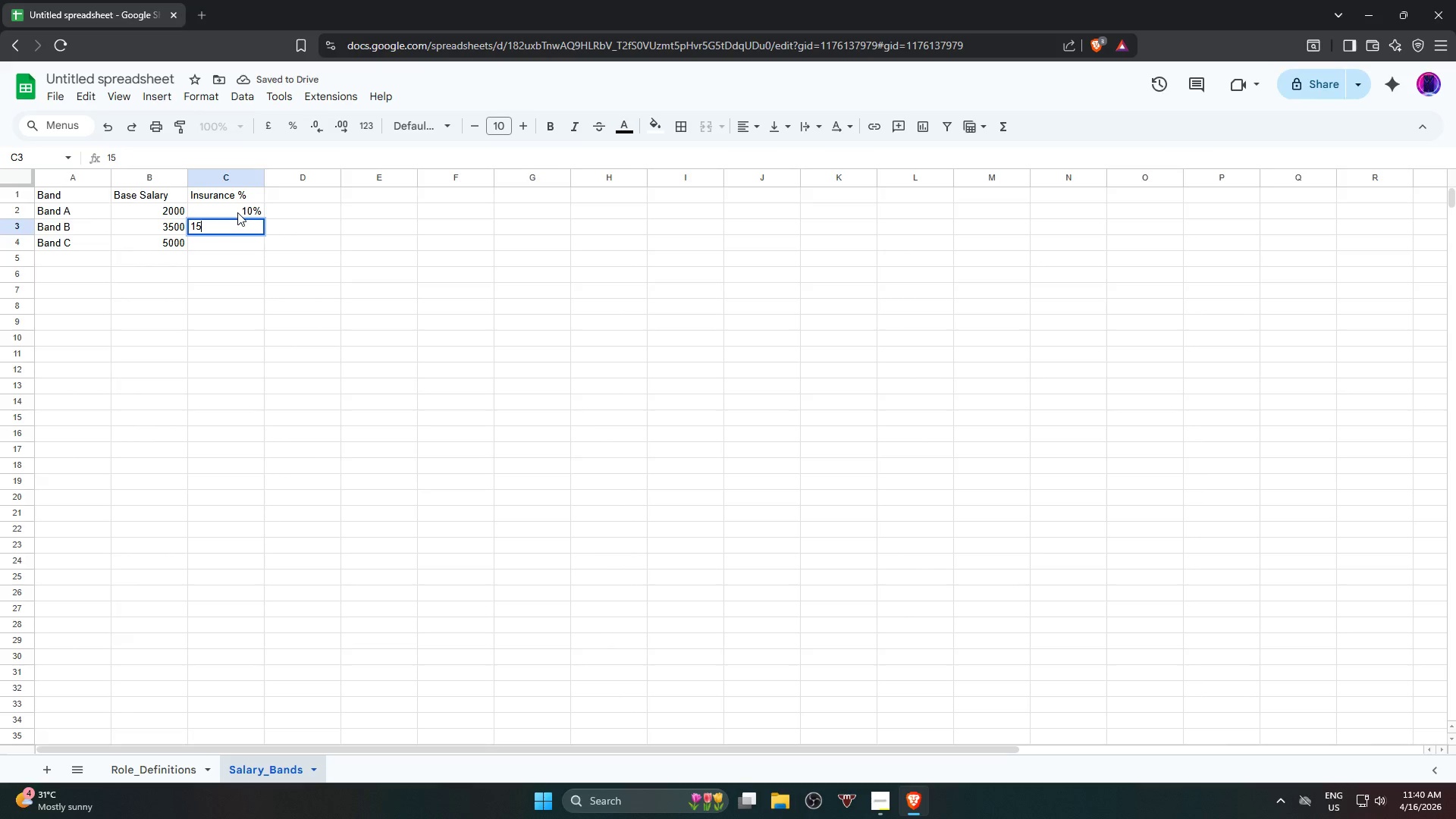 
key(Shift+5)
 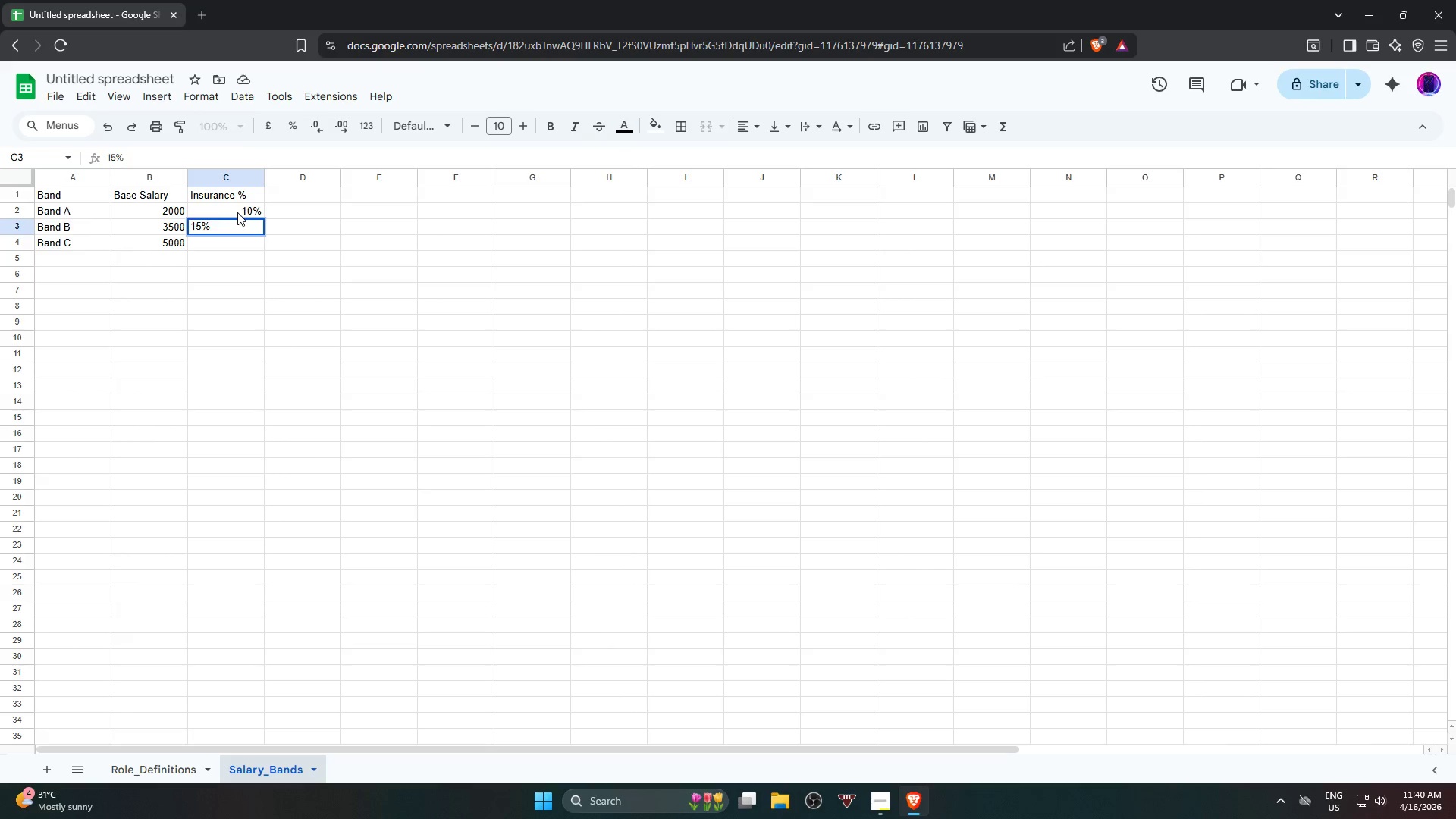 
key(Enter)
 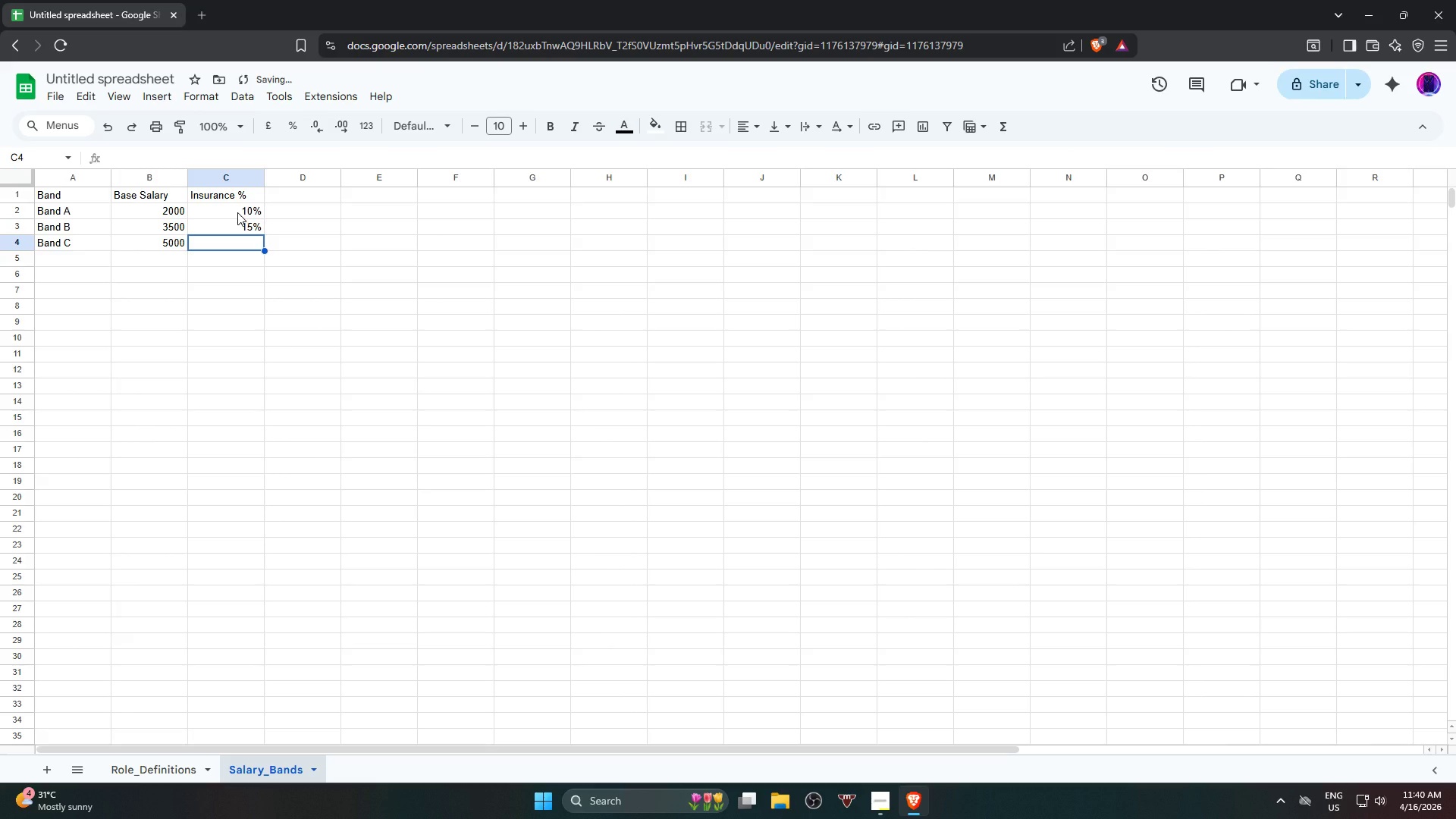 
key(Numpad2)
 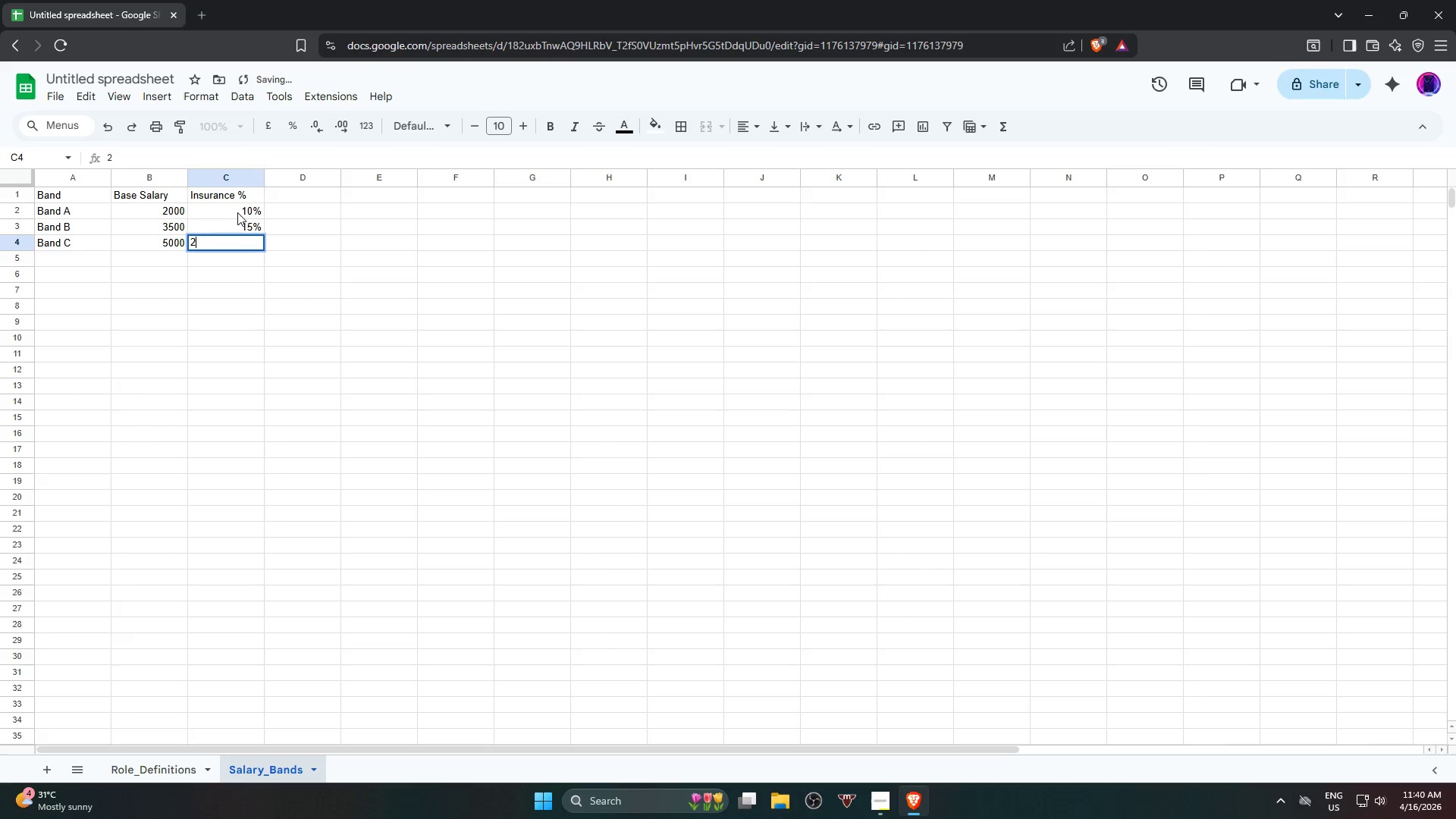 
key(Numpad0)
 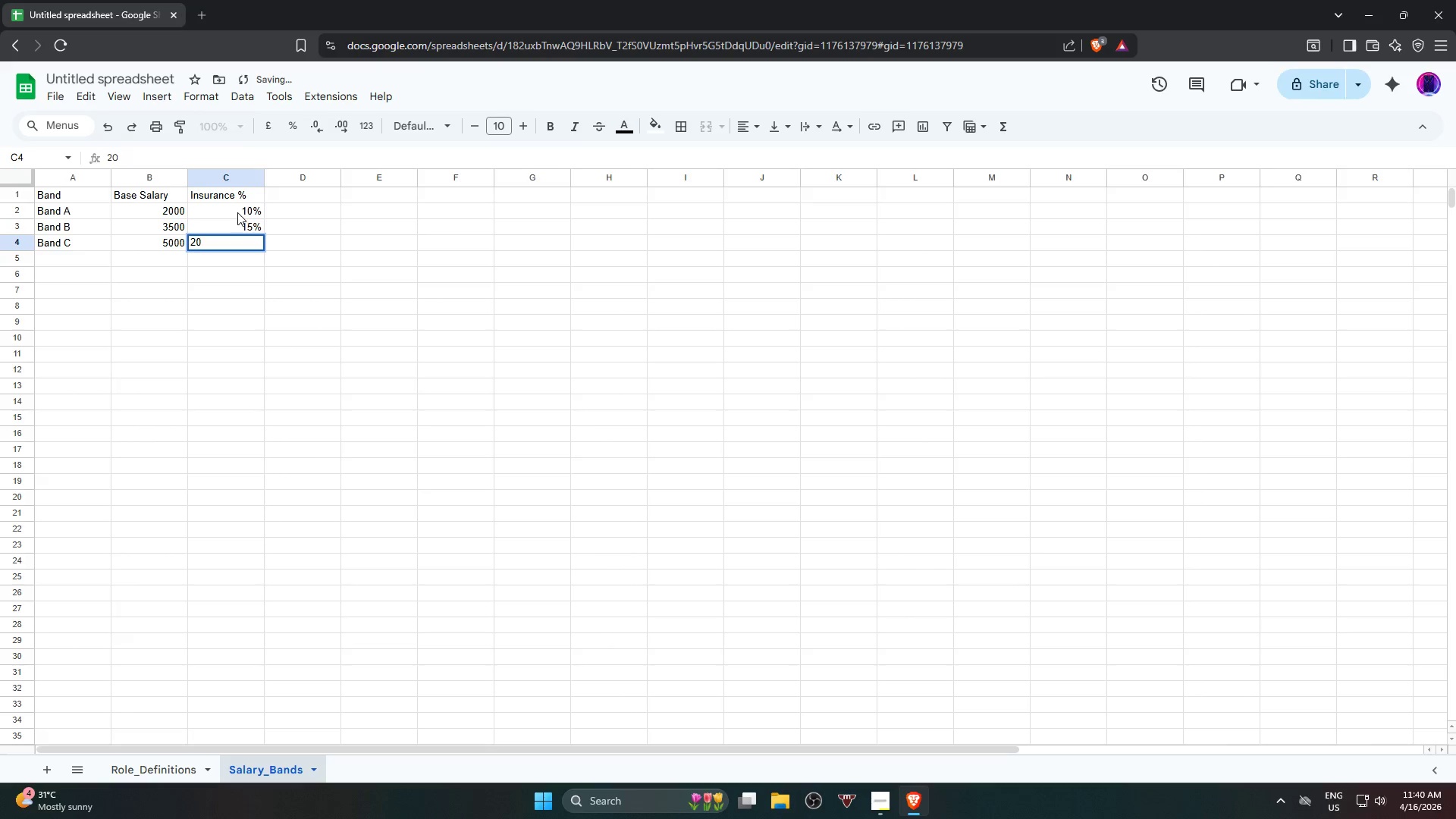 
key(Shift+5)
 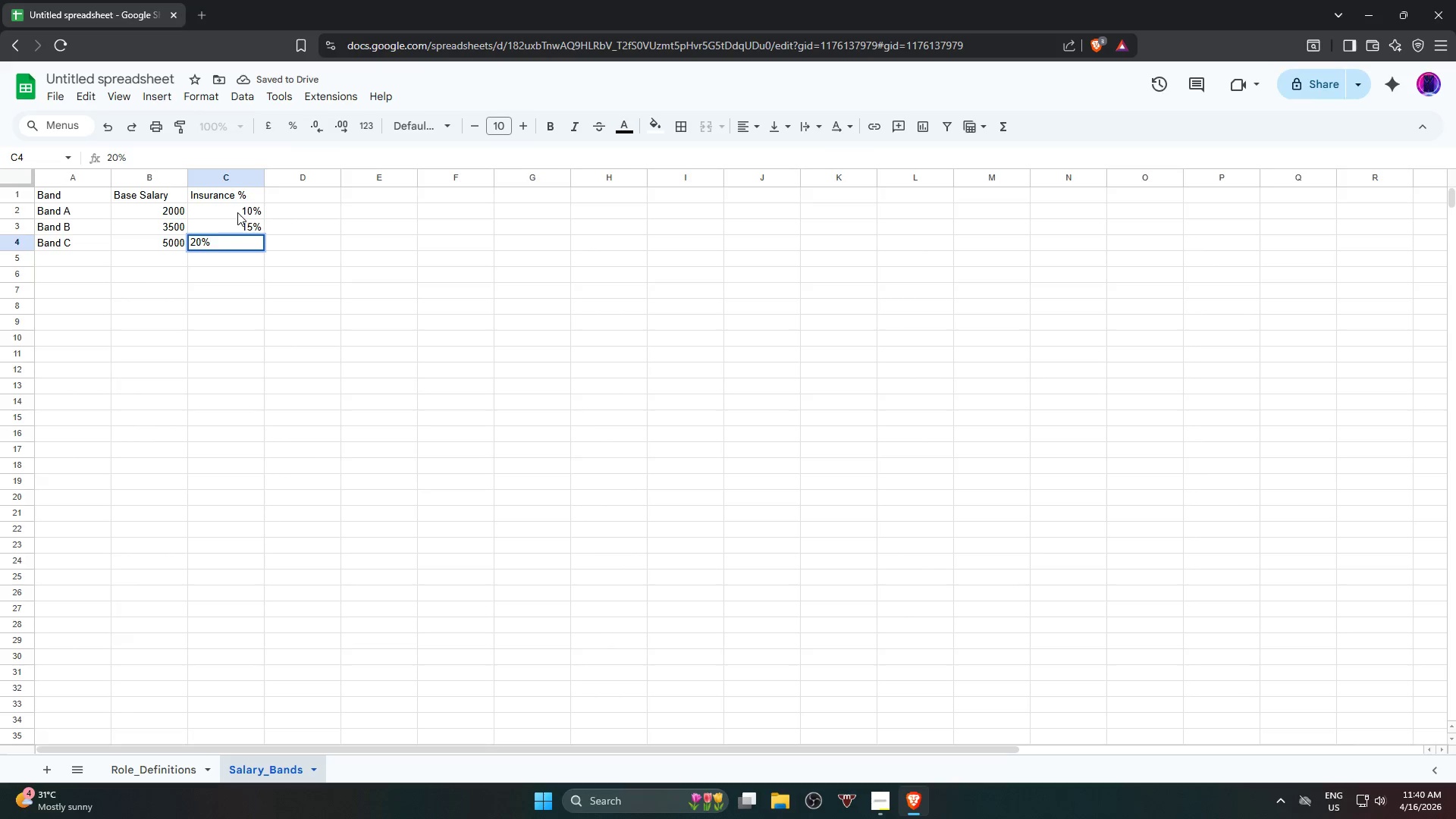 
key(Enter)
 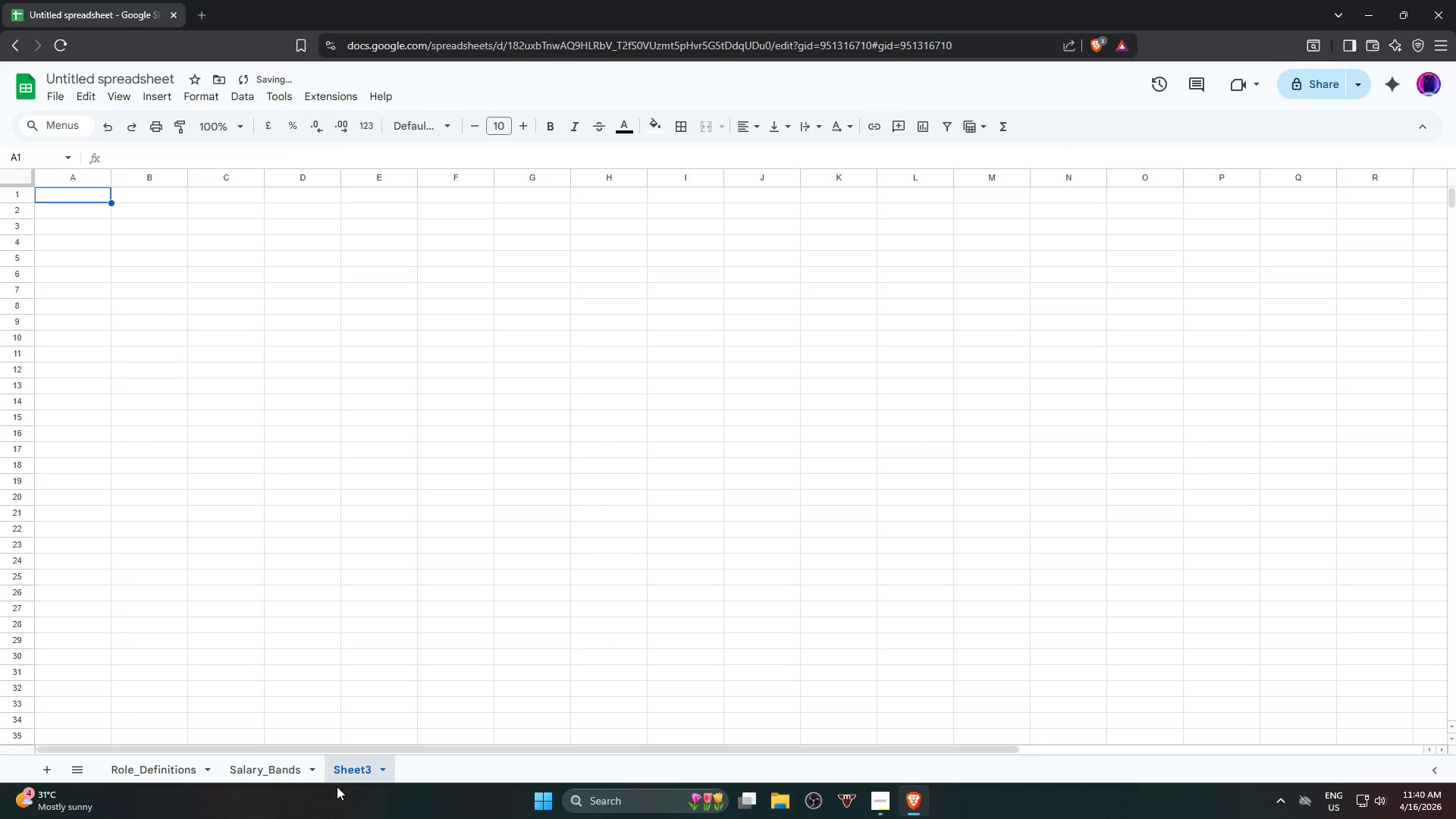 
double_click([342, 771])
 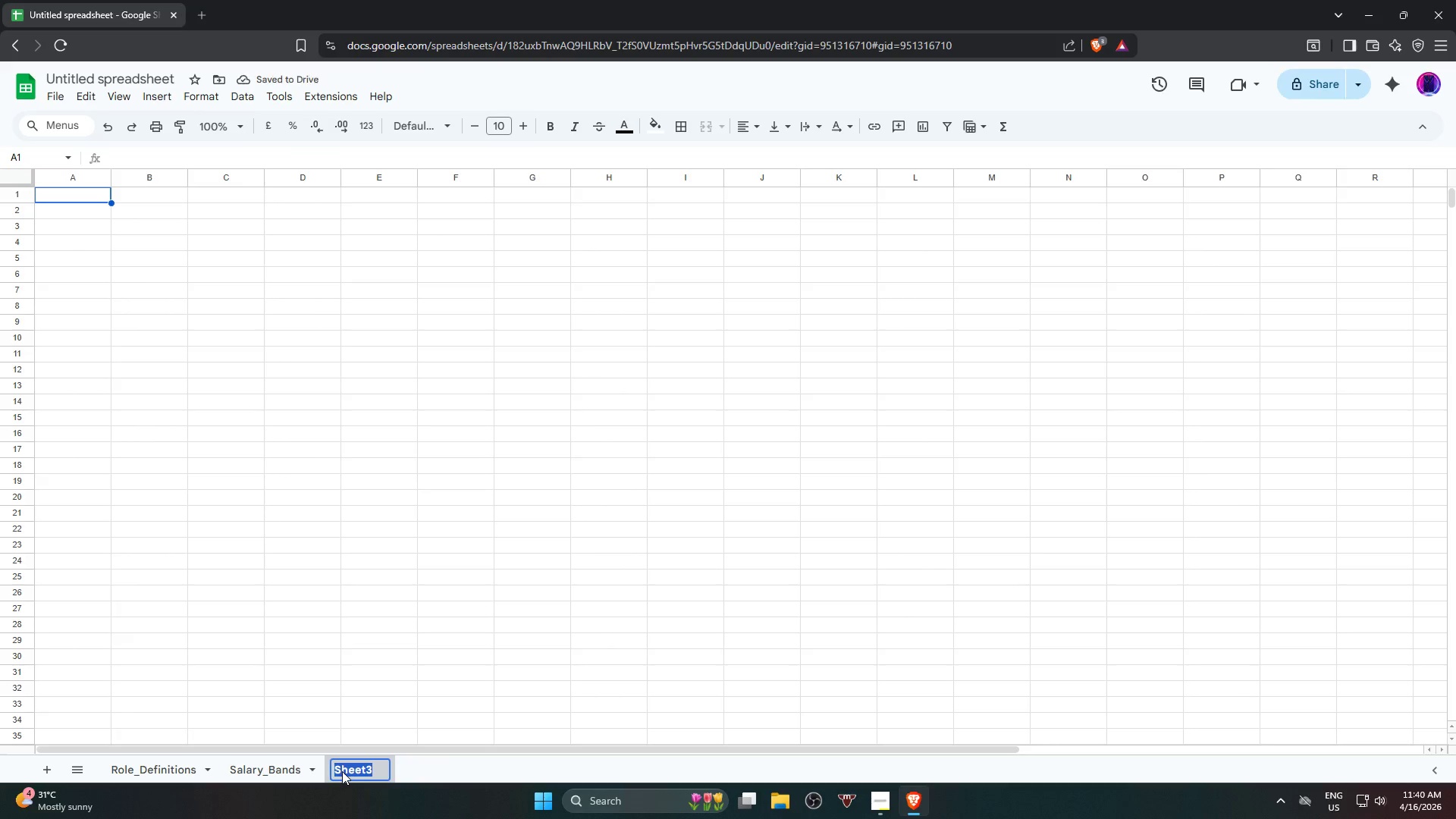 
key(Alt+AltLeft)
 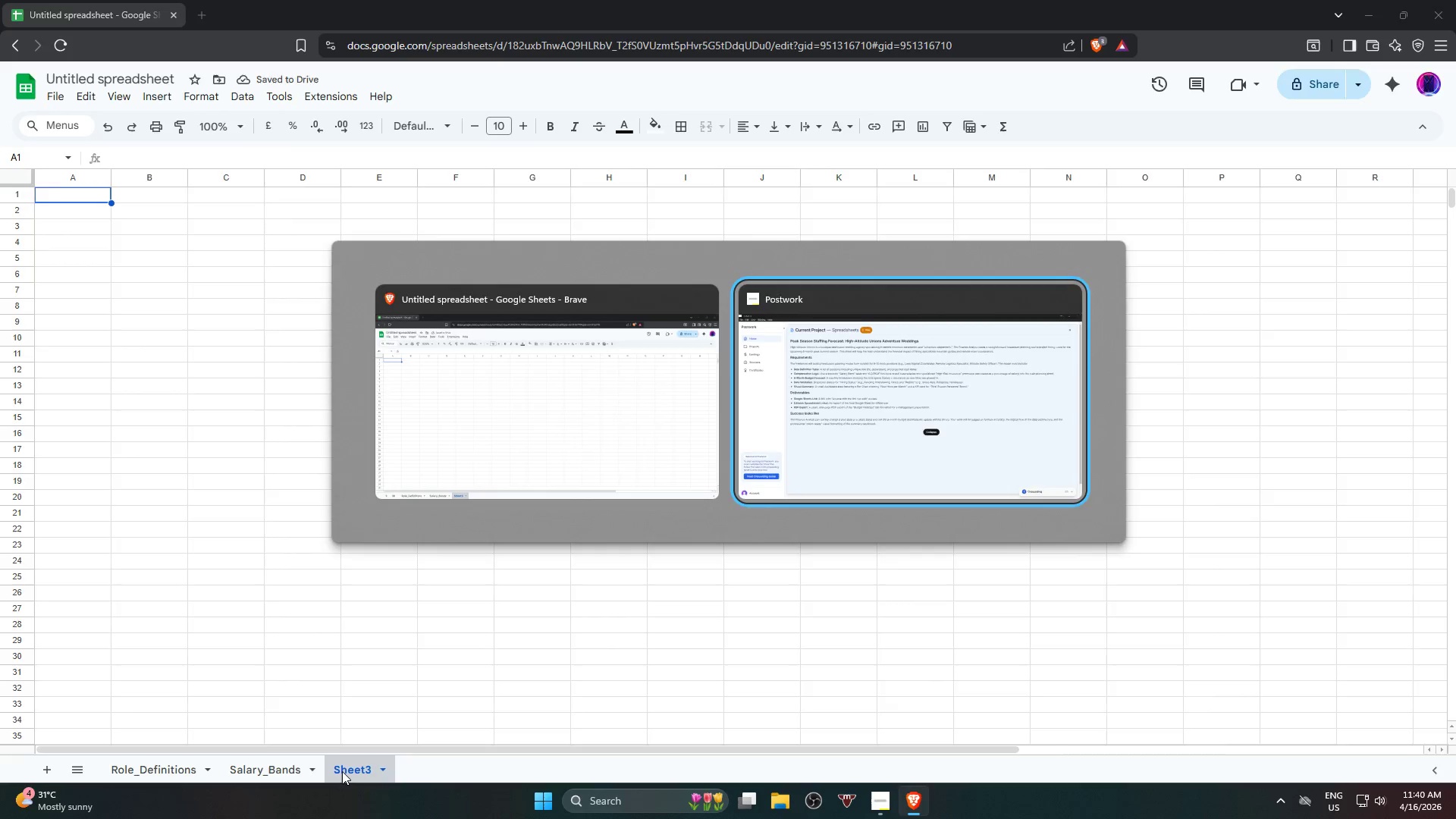 
key(Alt+Tab)